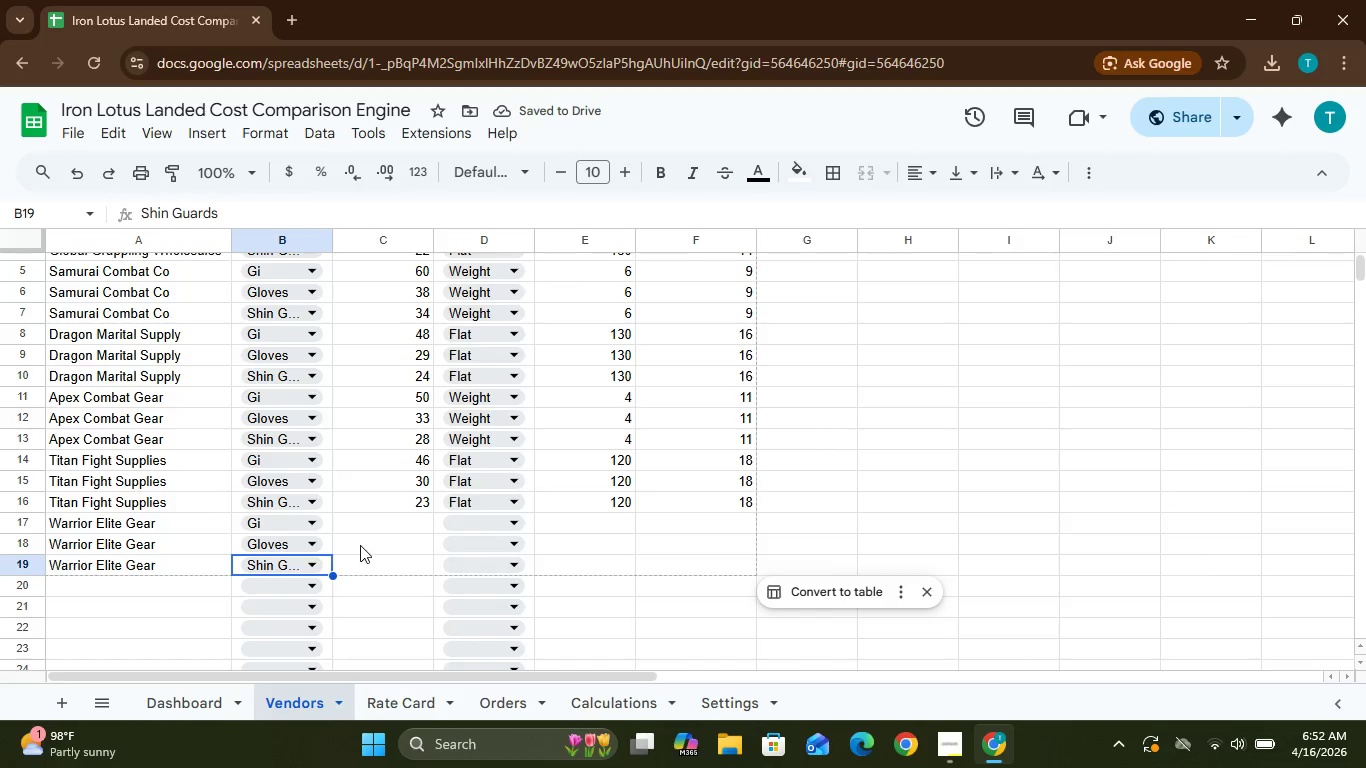 
left_click([405, 518])
 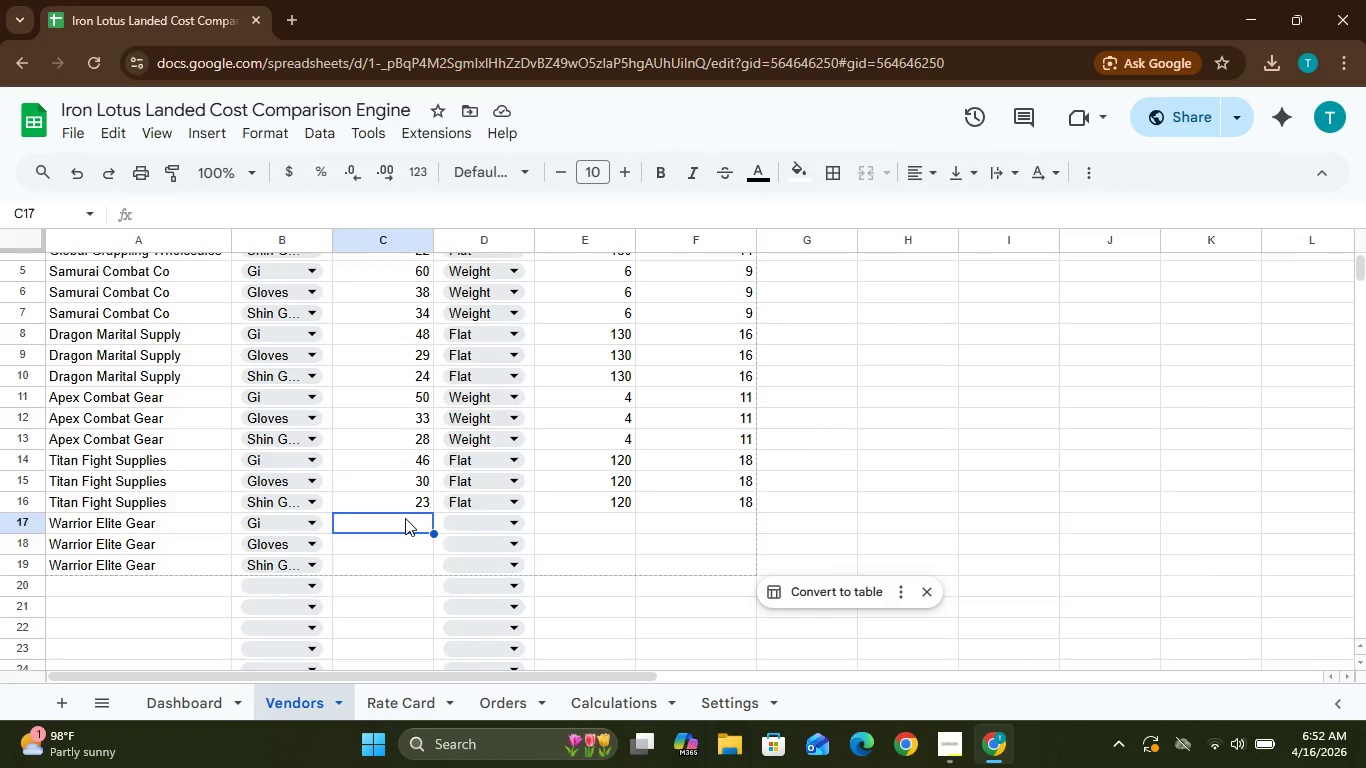 
wait(6.53)
 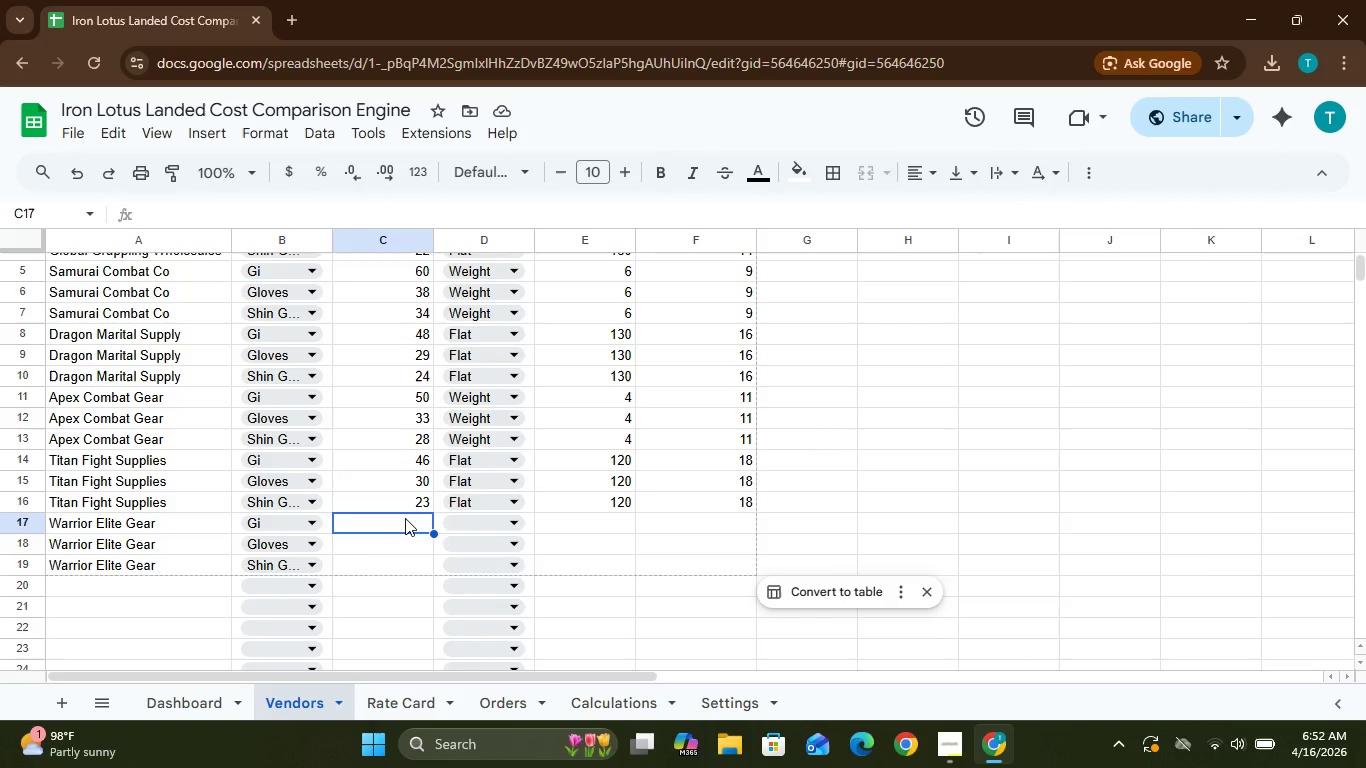 
type(58)
 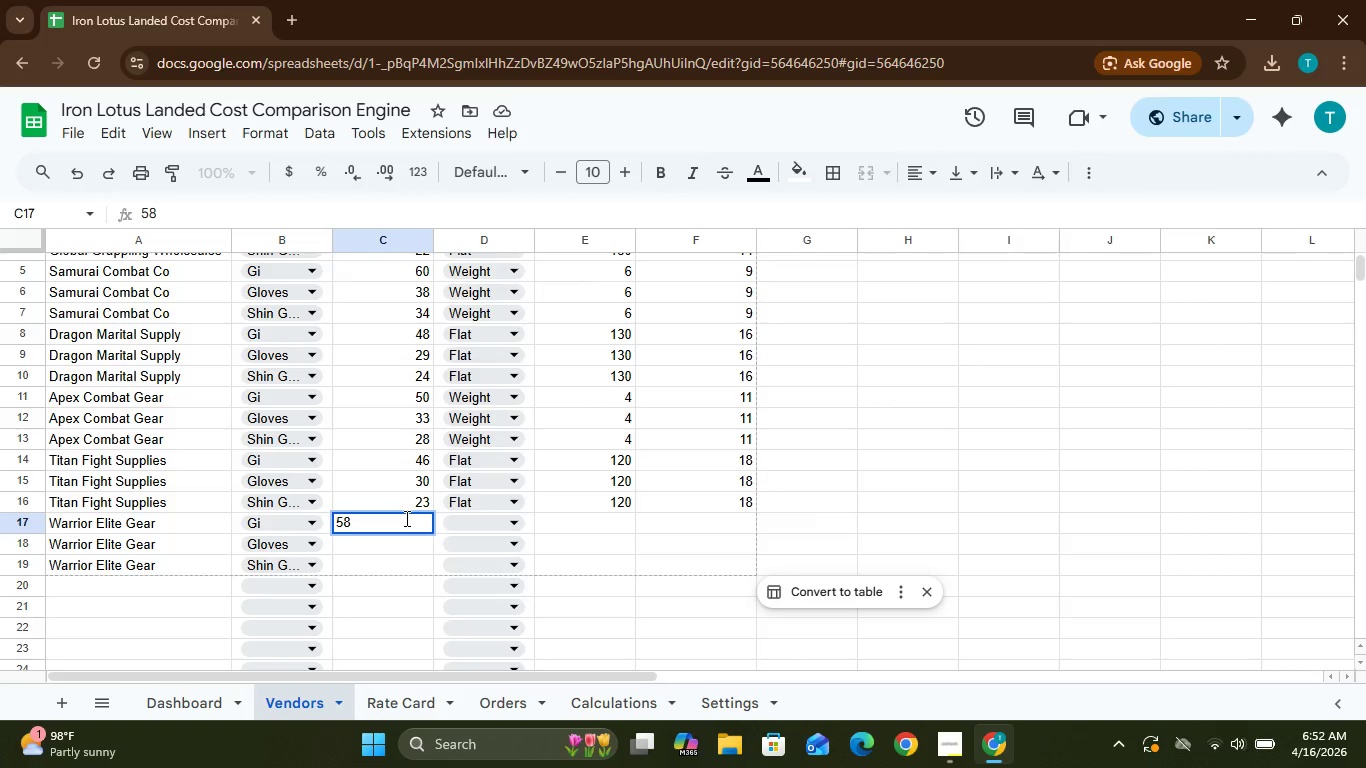 
key(ArrowDown)
 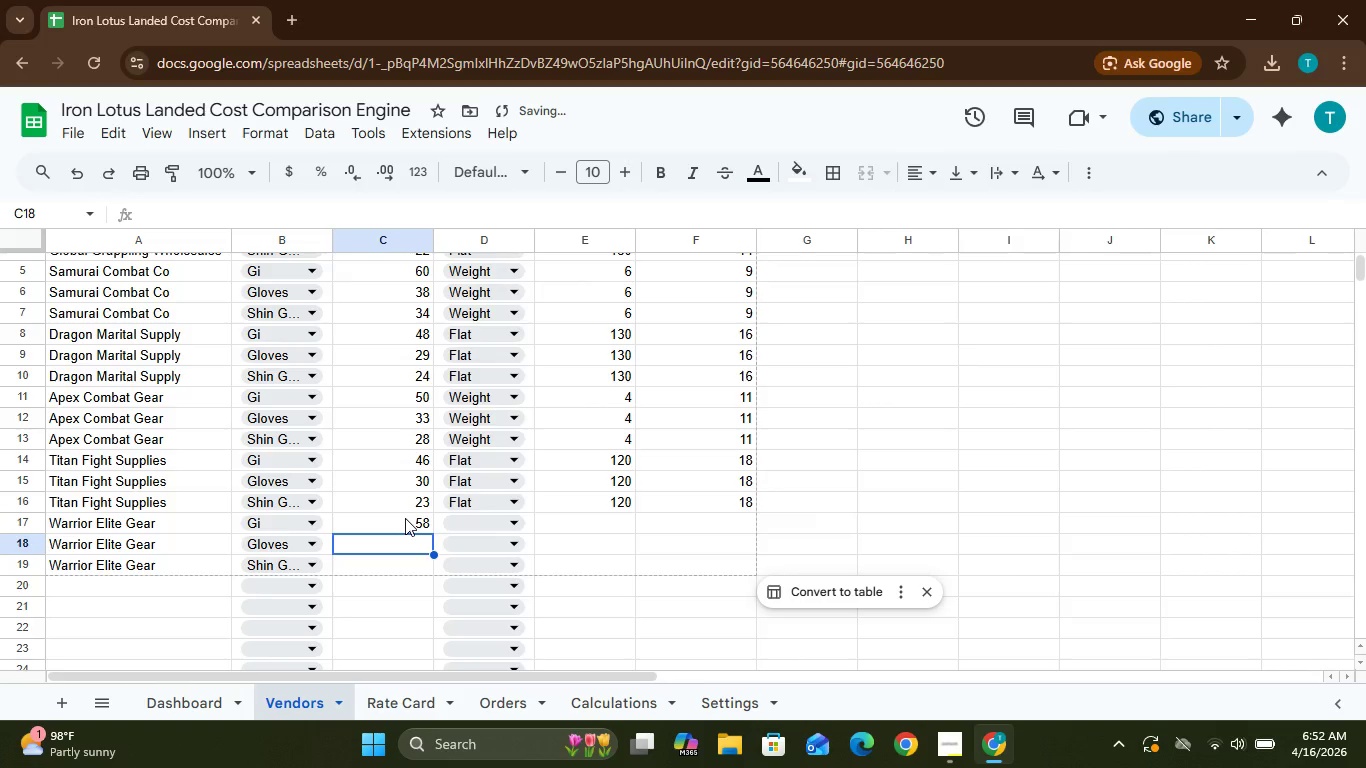 
type(36)
 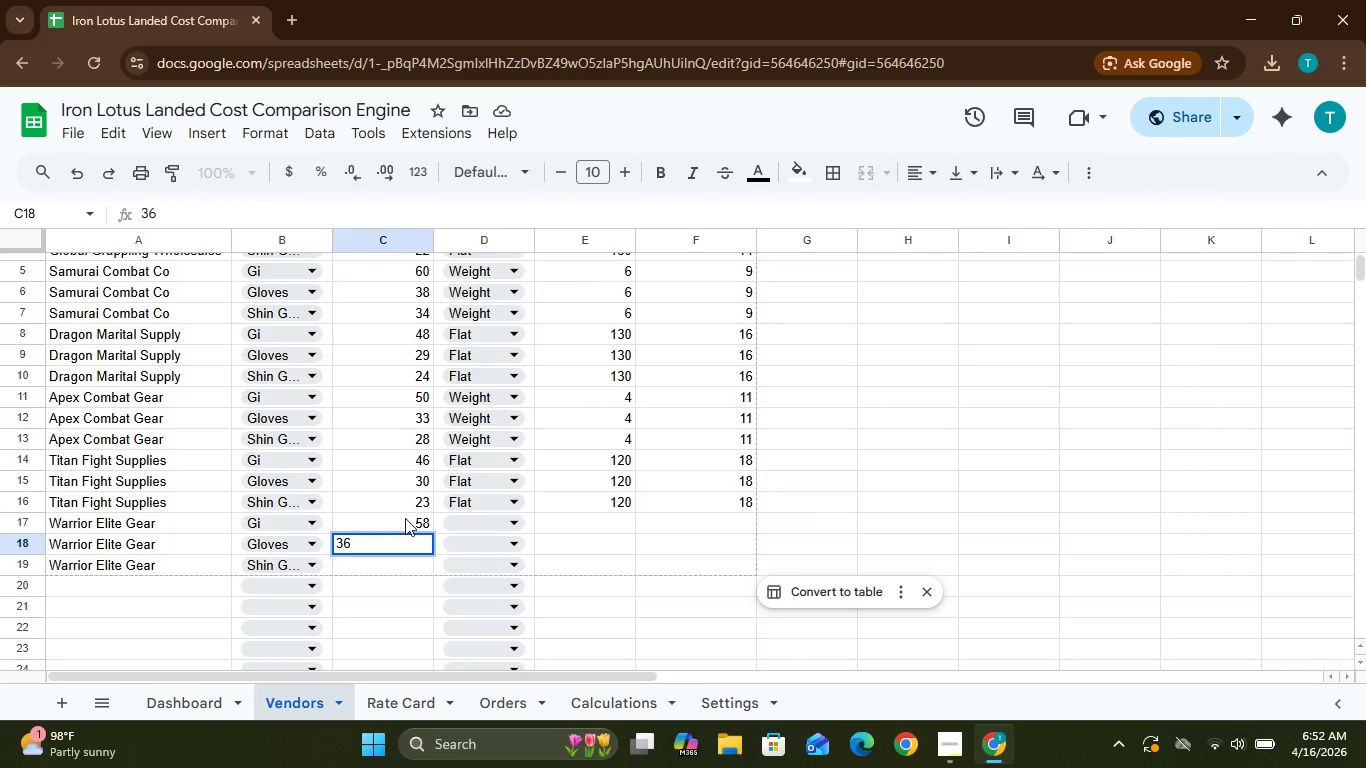 
wait(6.66)
 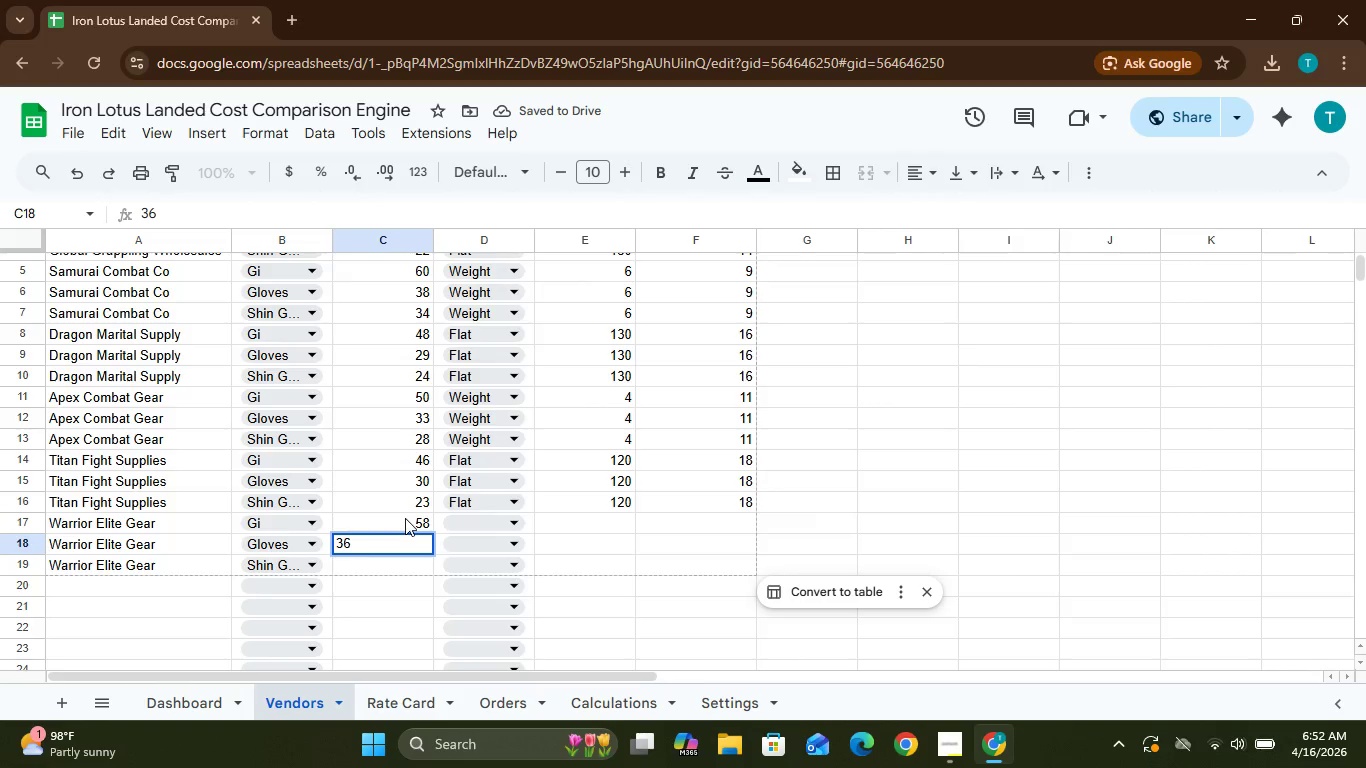 
key(ArrowLeft)
 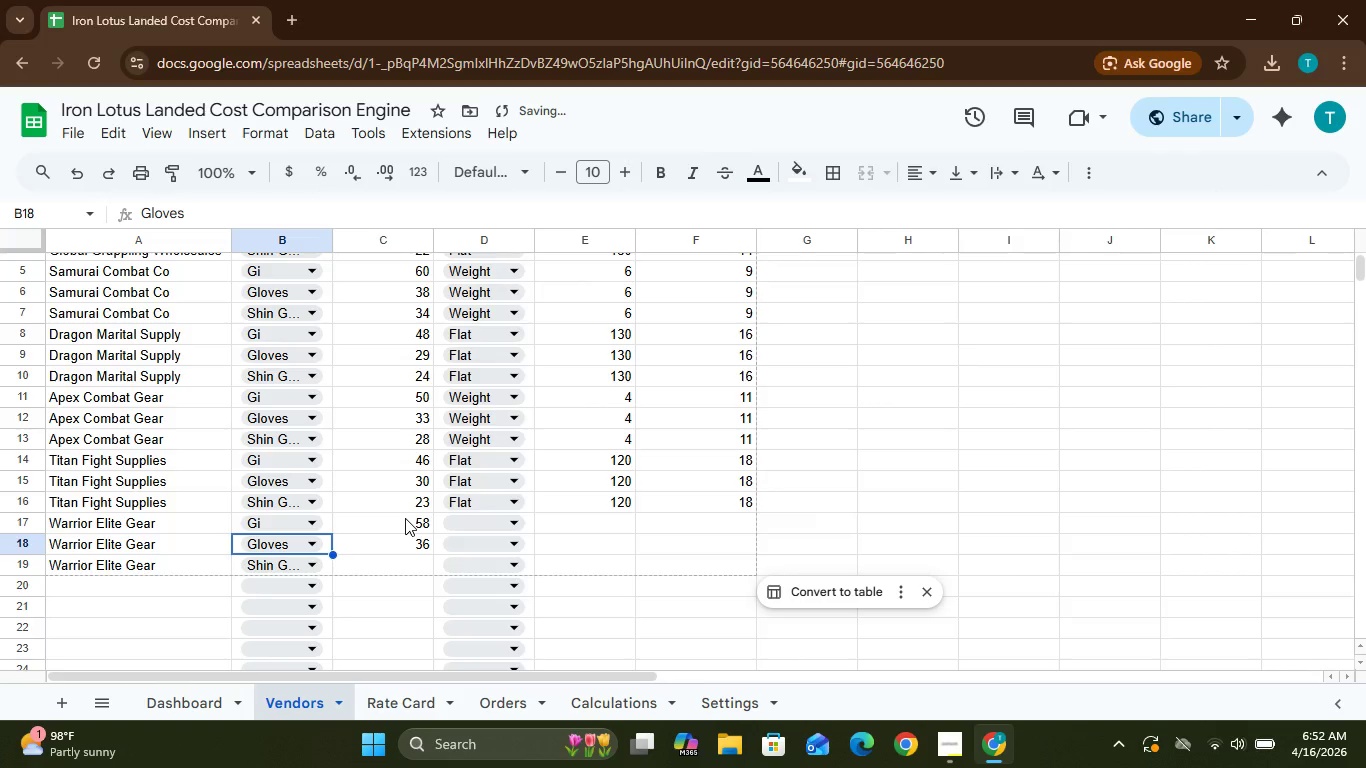 
type(31)
 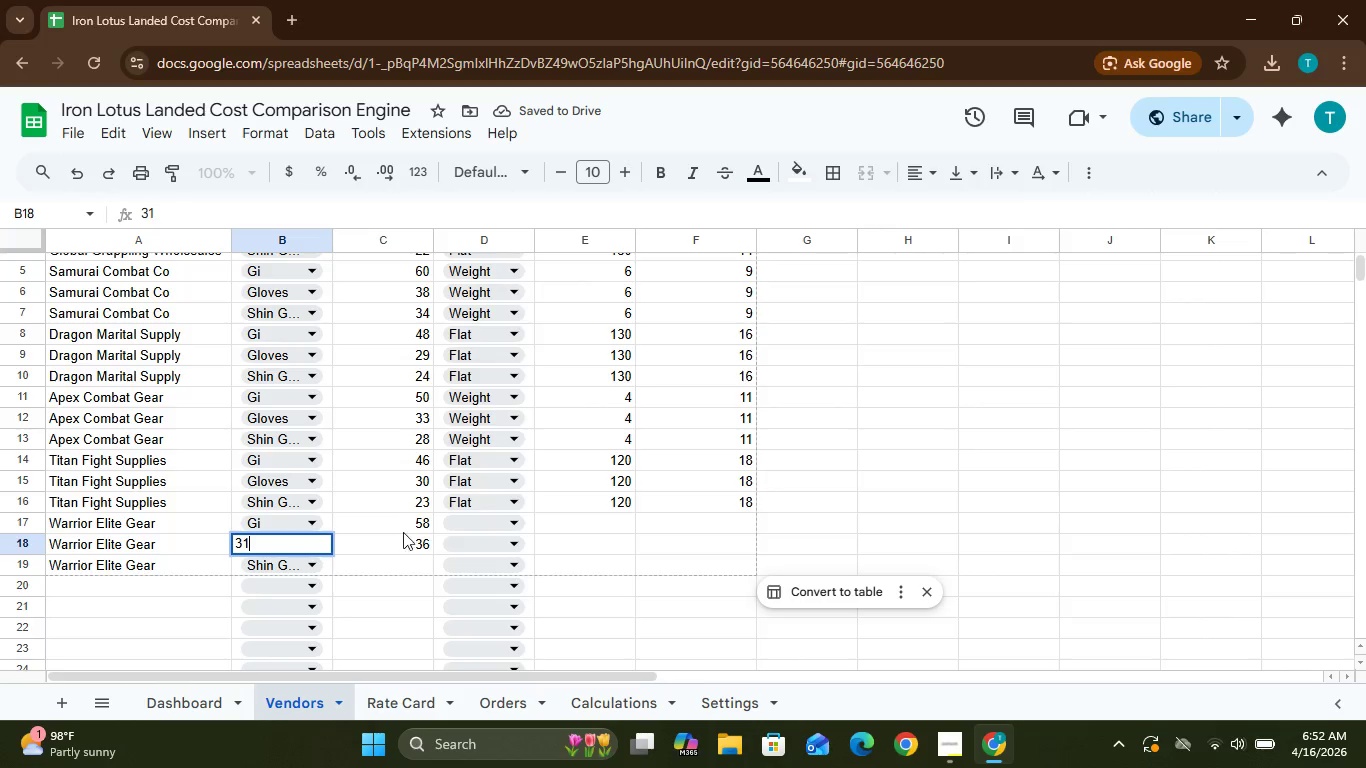 
left_click([376, 572])
 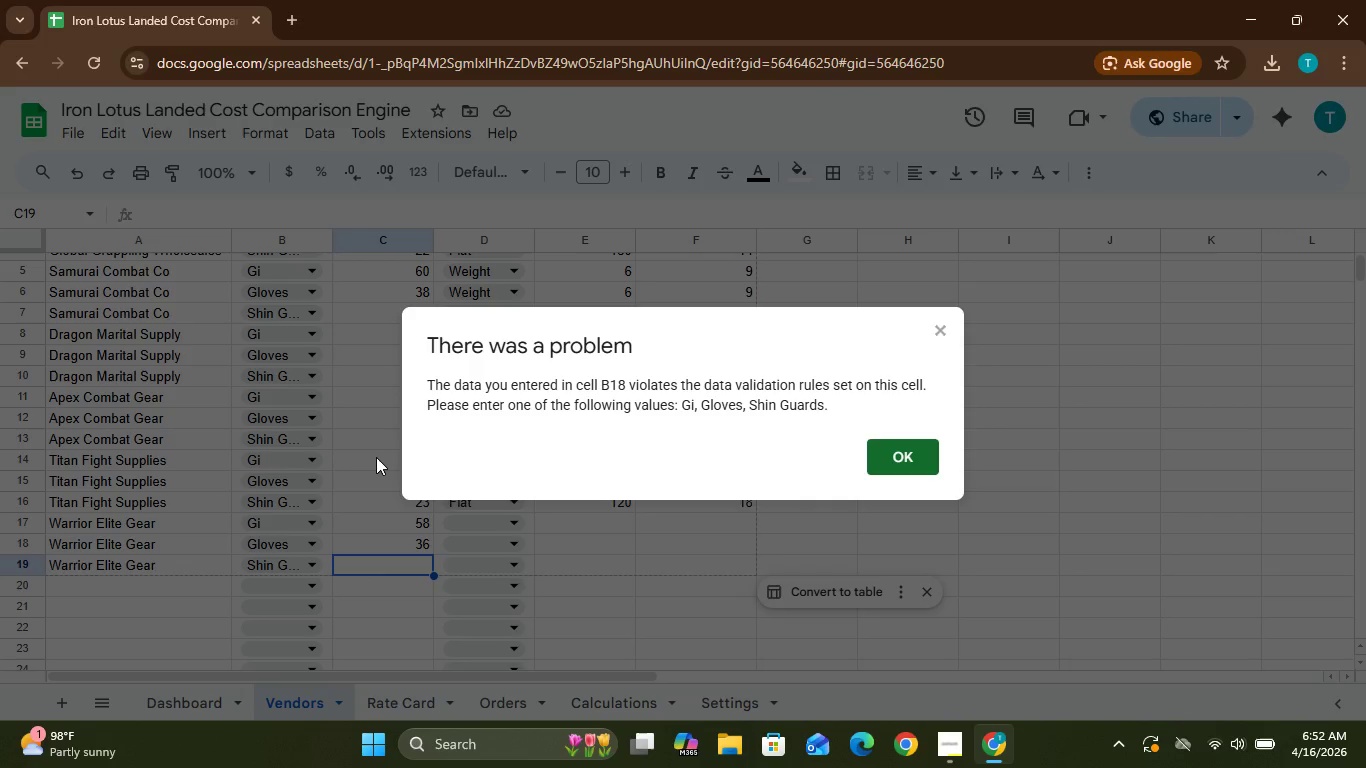 
wait(10.09)
 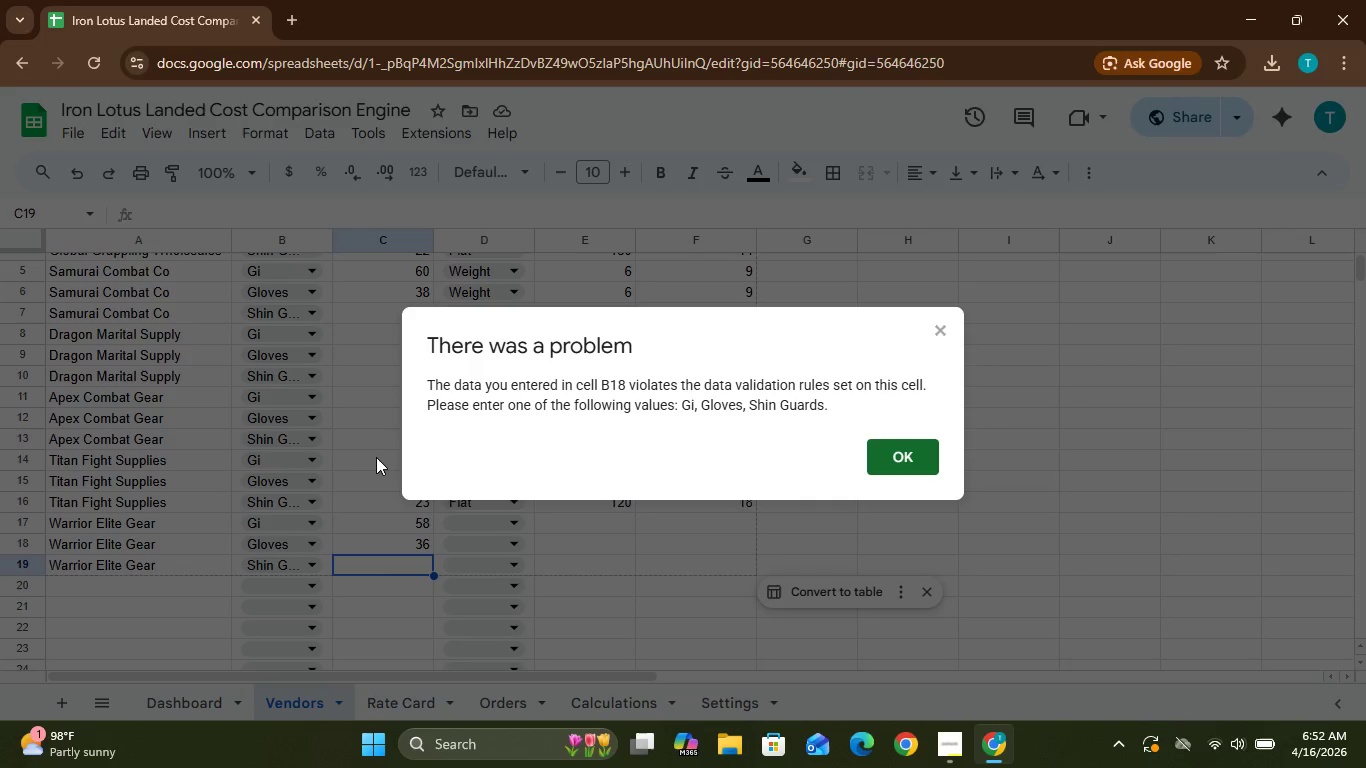 
left_click([878, 444])
 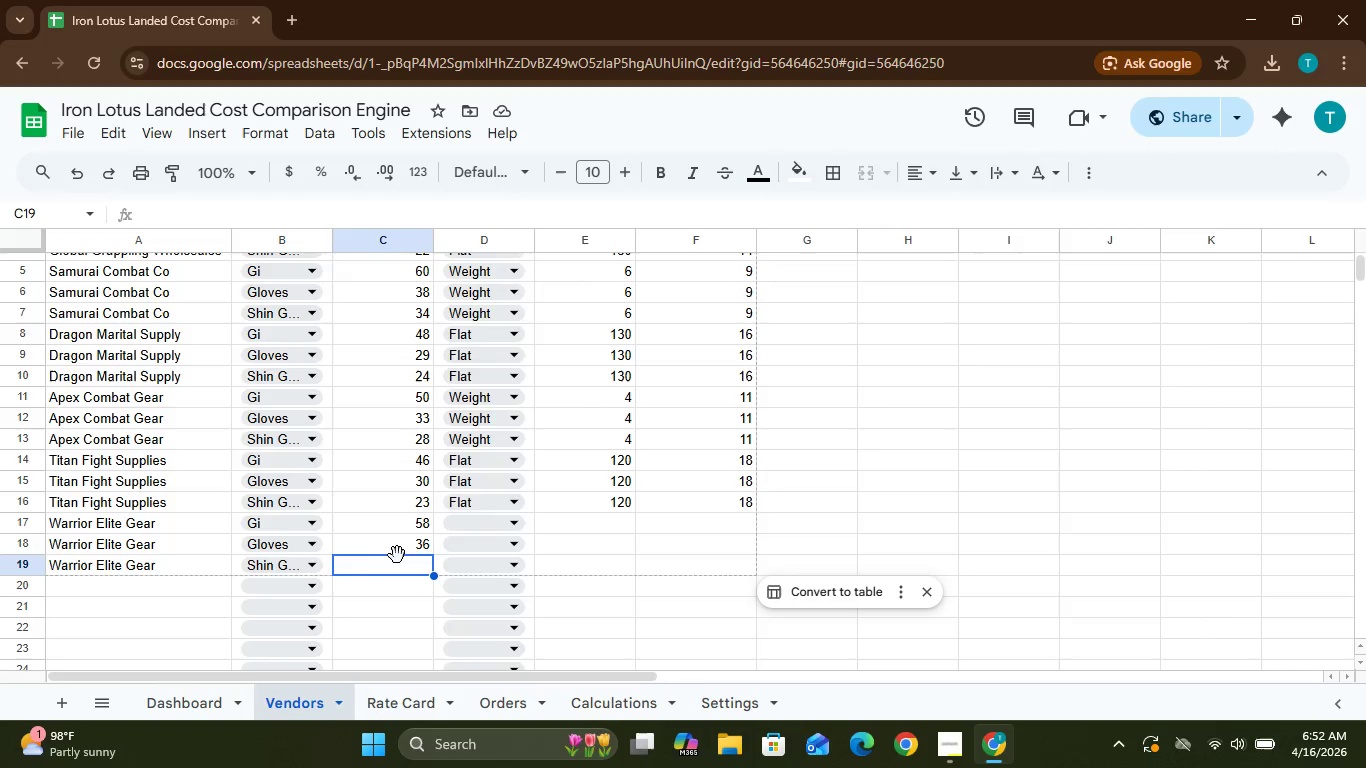 
wait(5.36)
 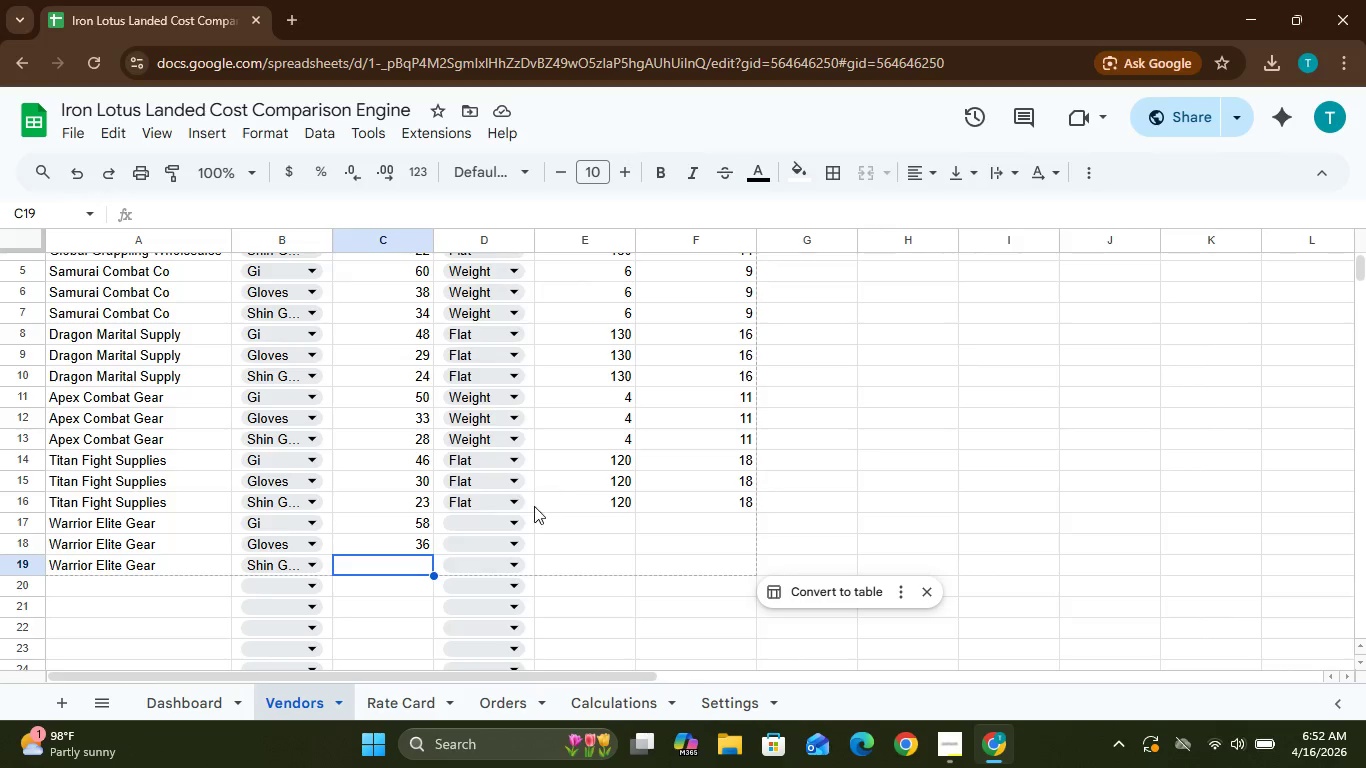 
left_click([404, 575])
 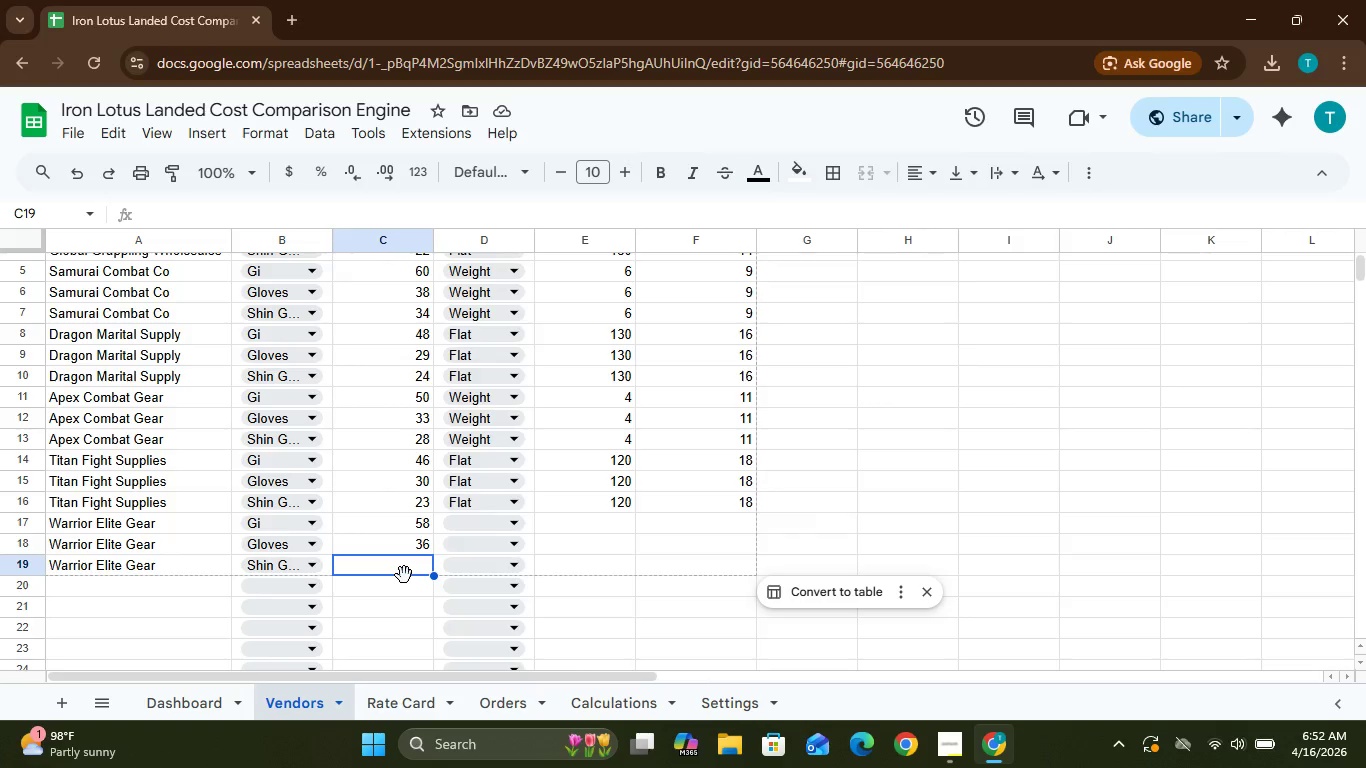 
wait(5.94)
 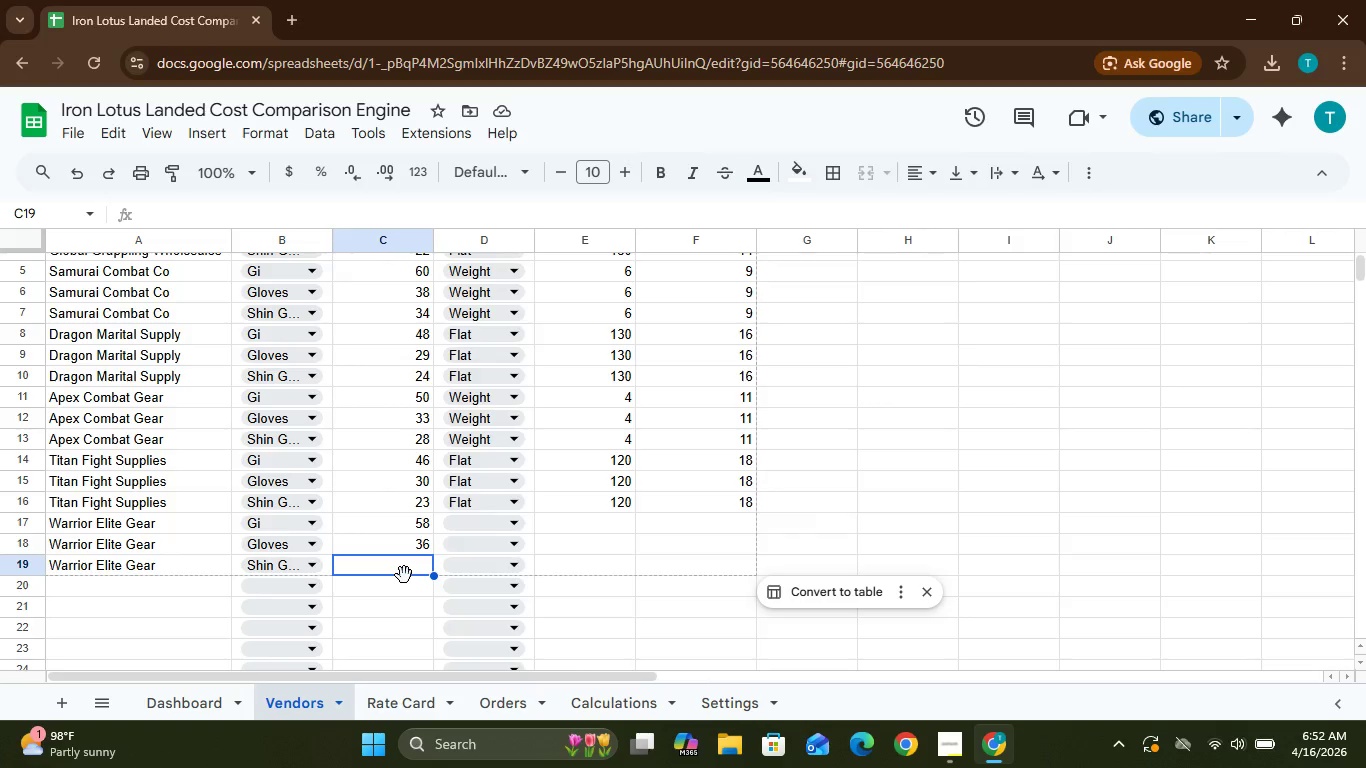 
type(31)
 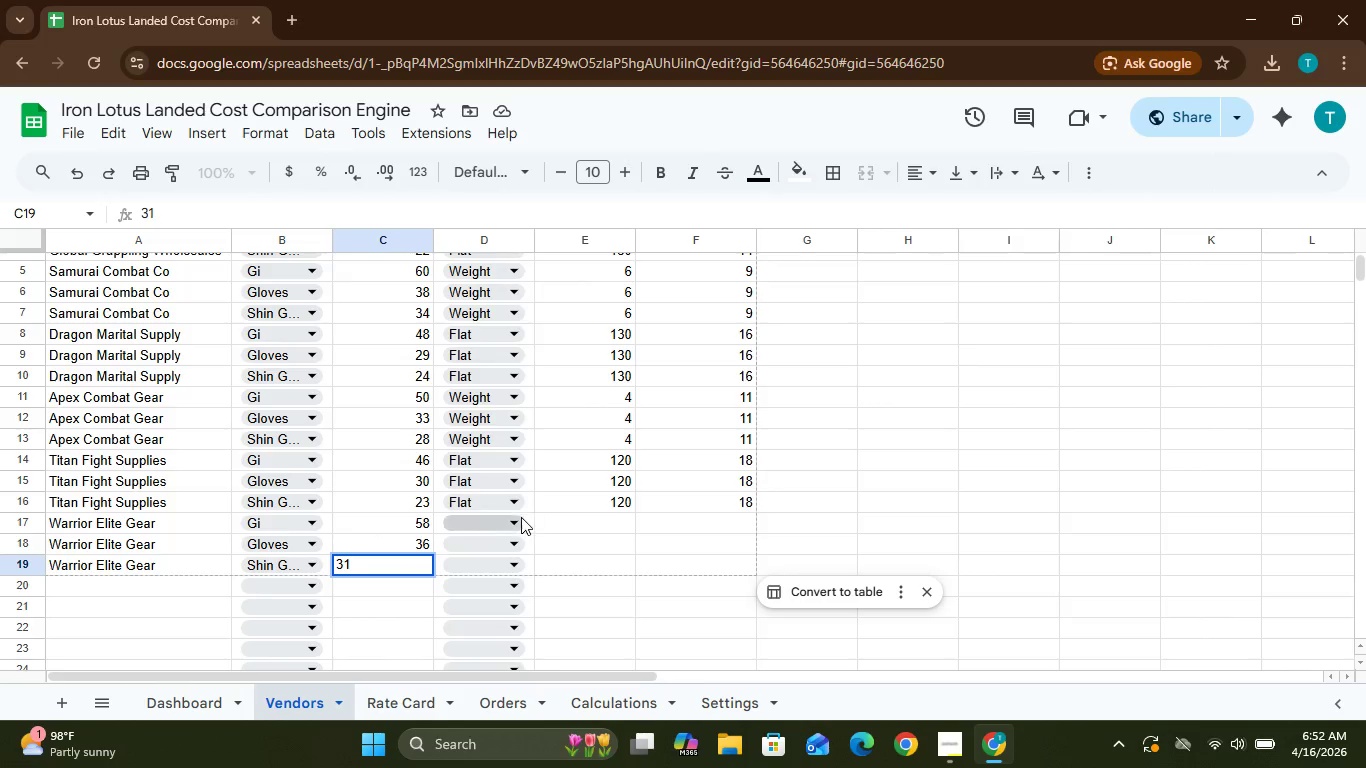 
left_click([514, 523])
 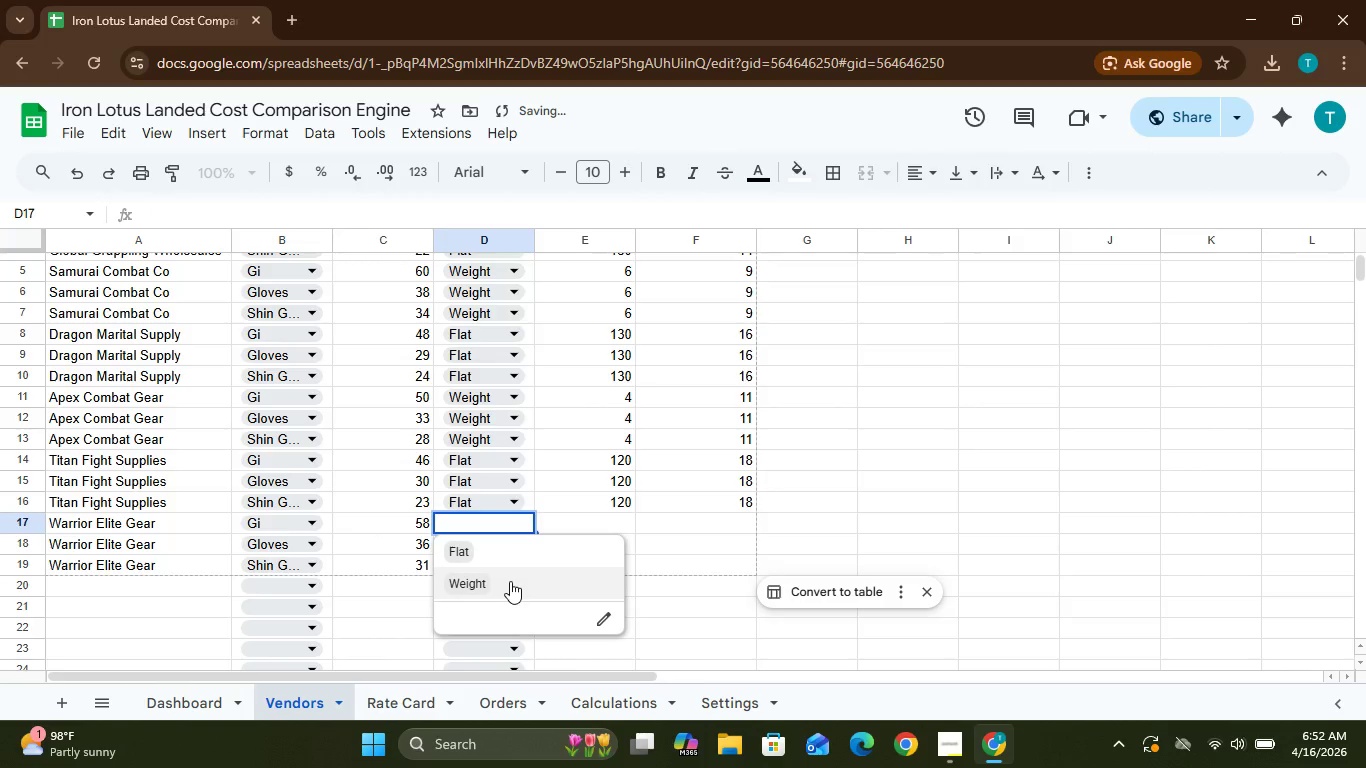 
left_click([510, 581])
 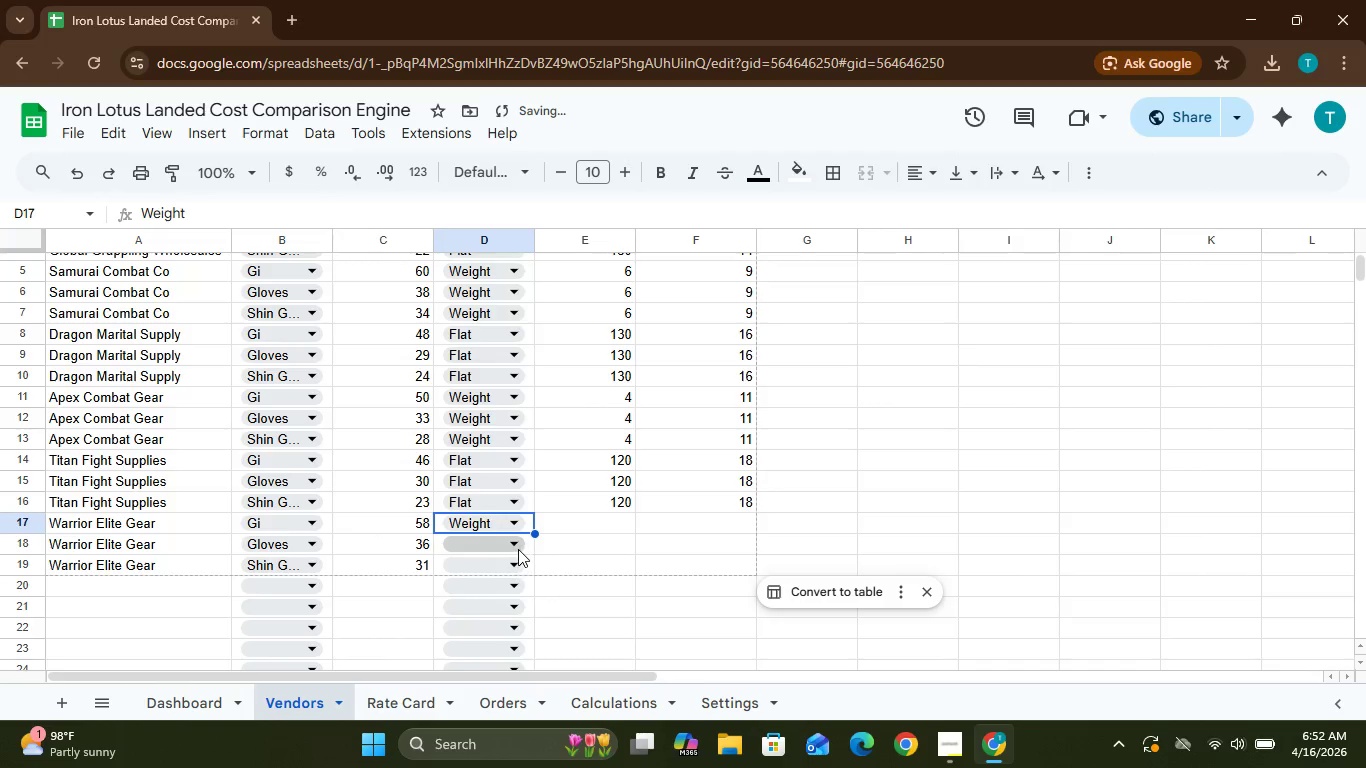 
left_click([514, 547])
 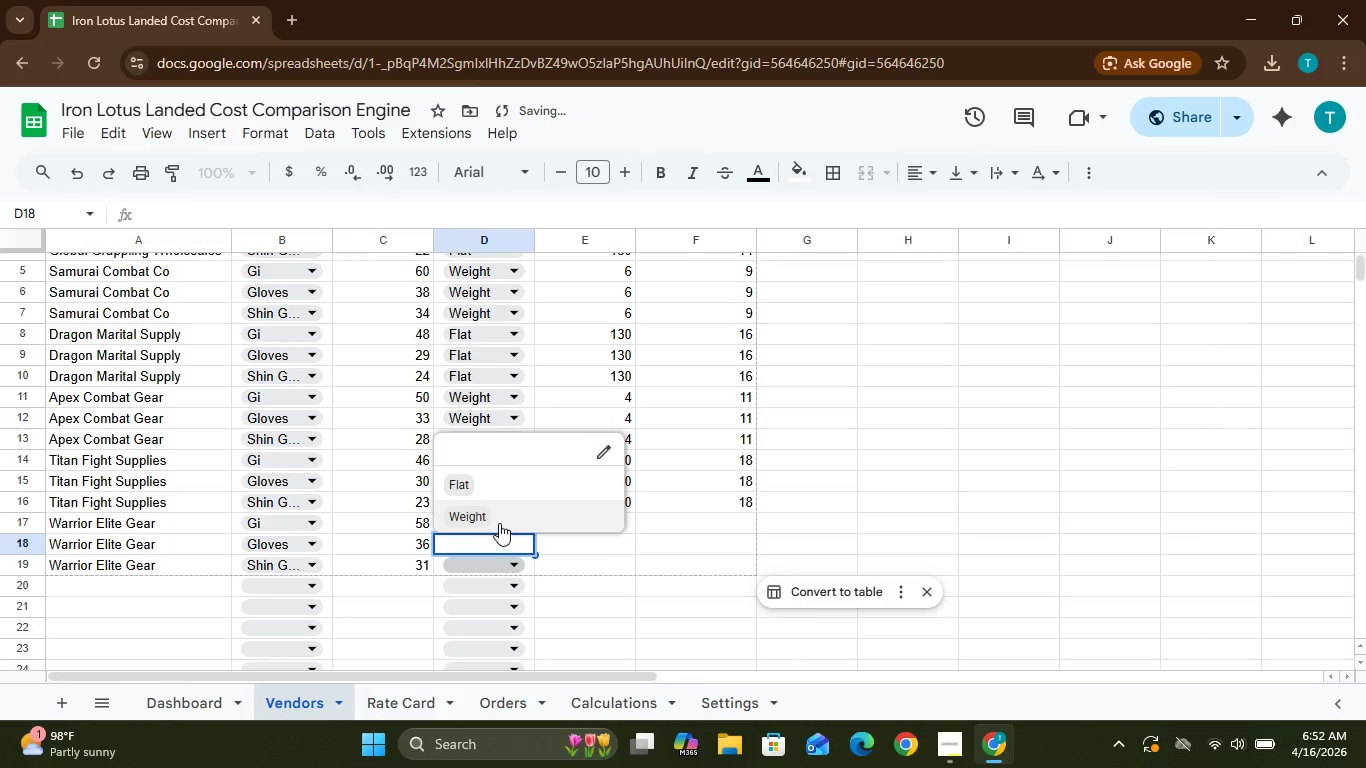 
left_click([499, 524])
 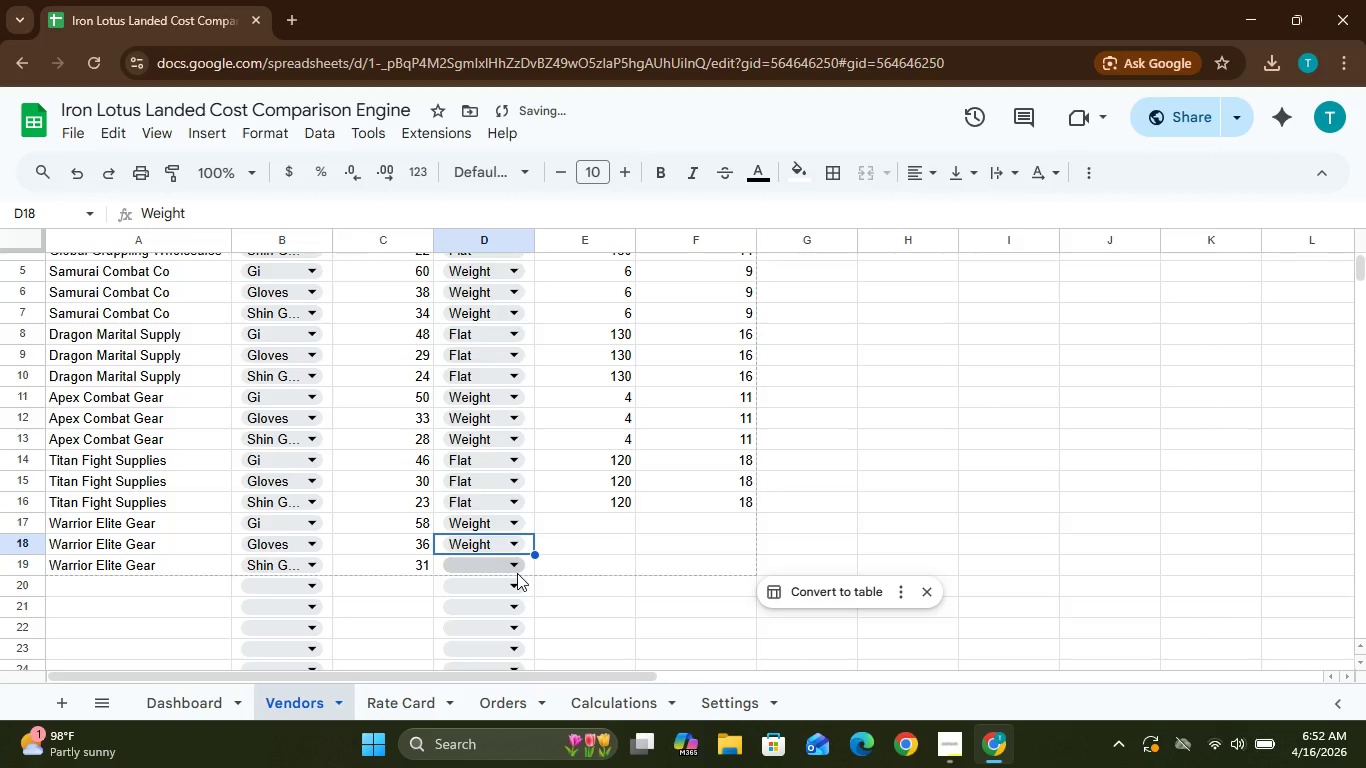 
left_click([517, 573])
 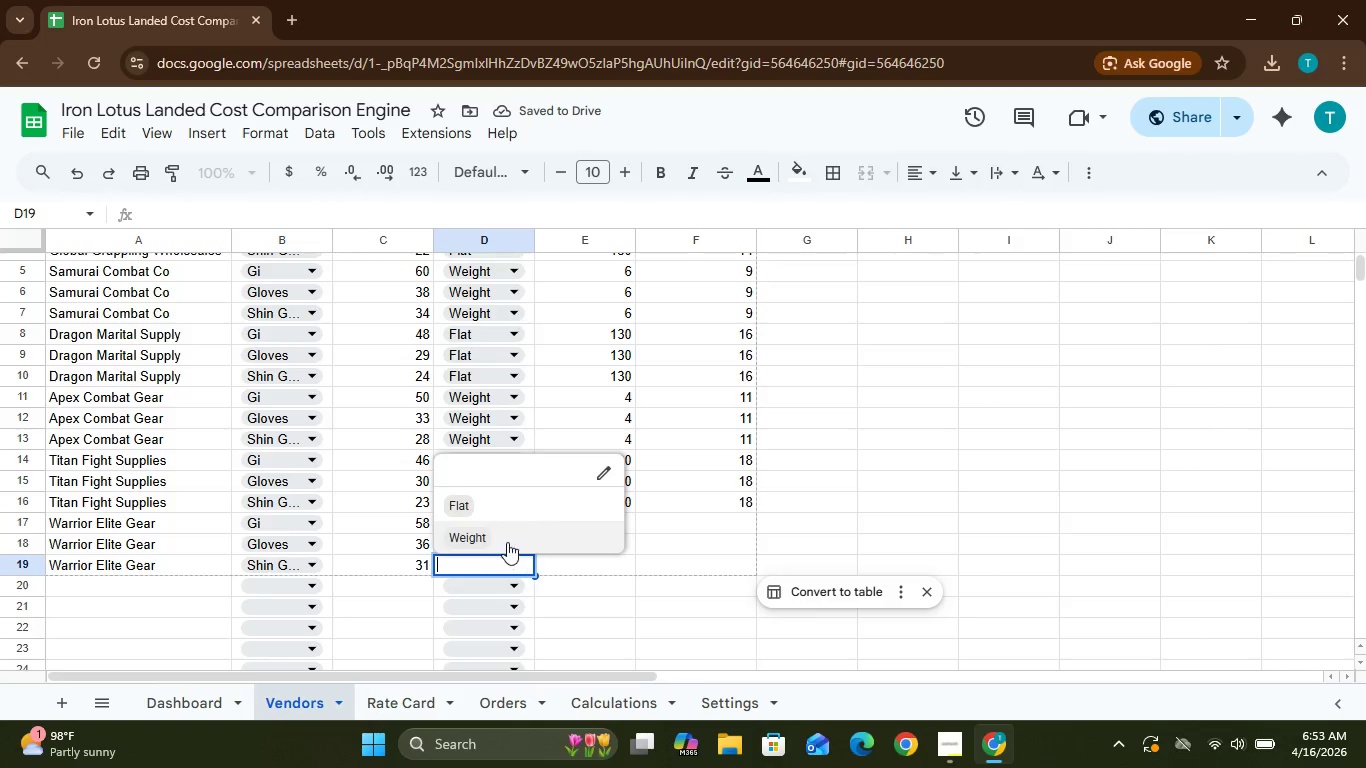 
left_click([506, 538])
 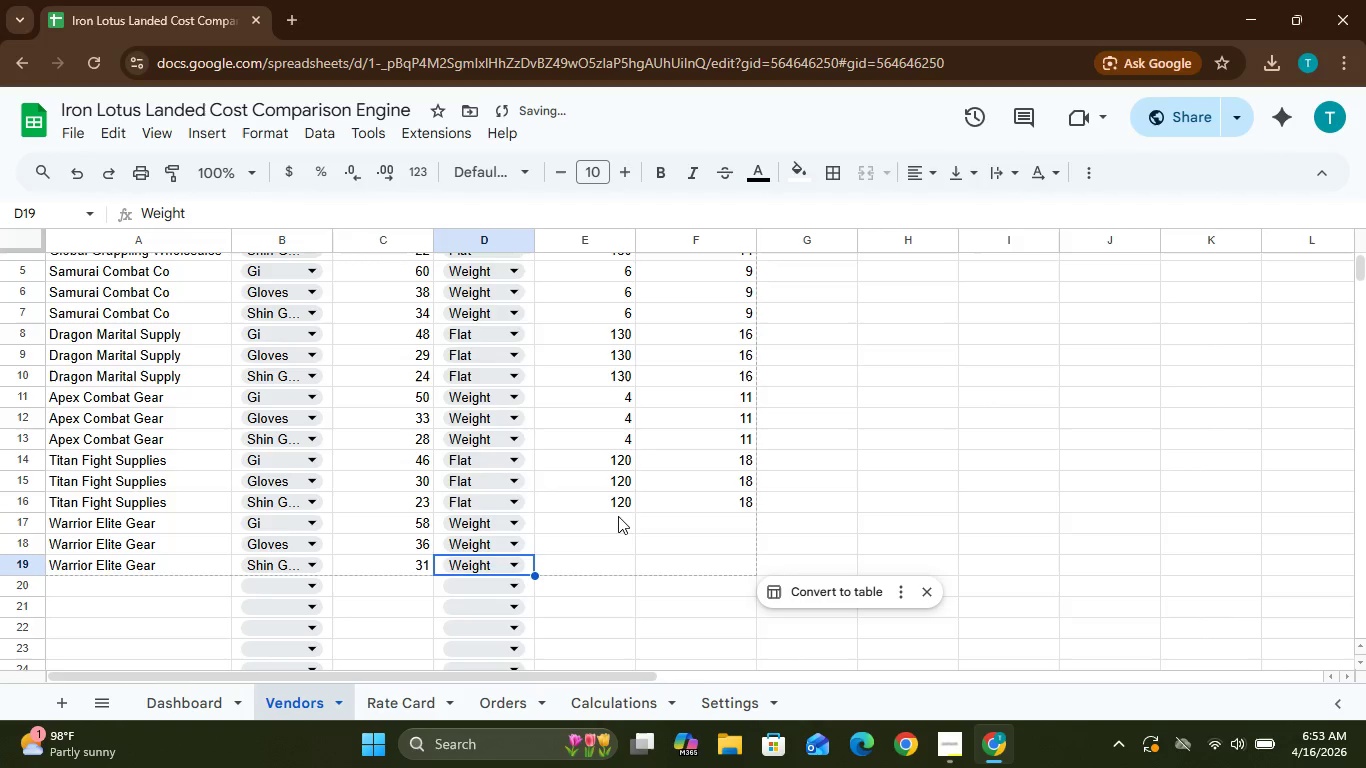 
left_click([618, 521])
 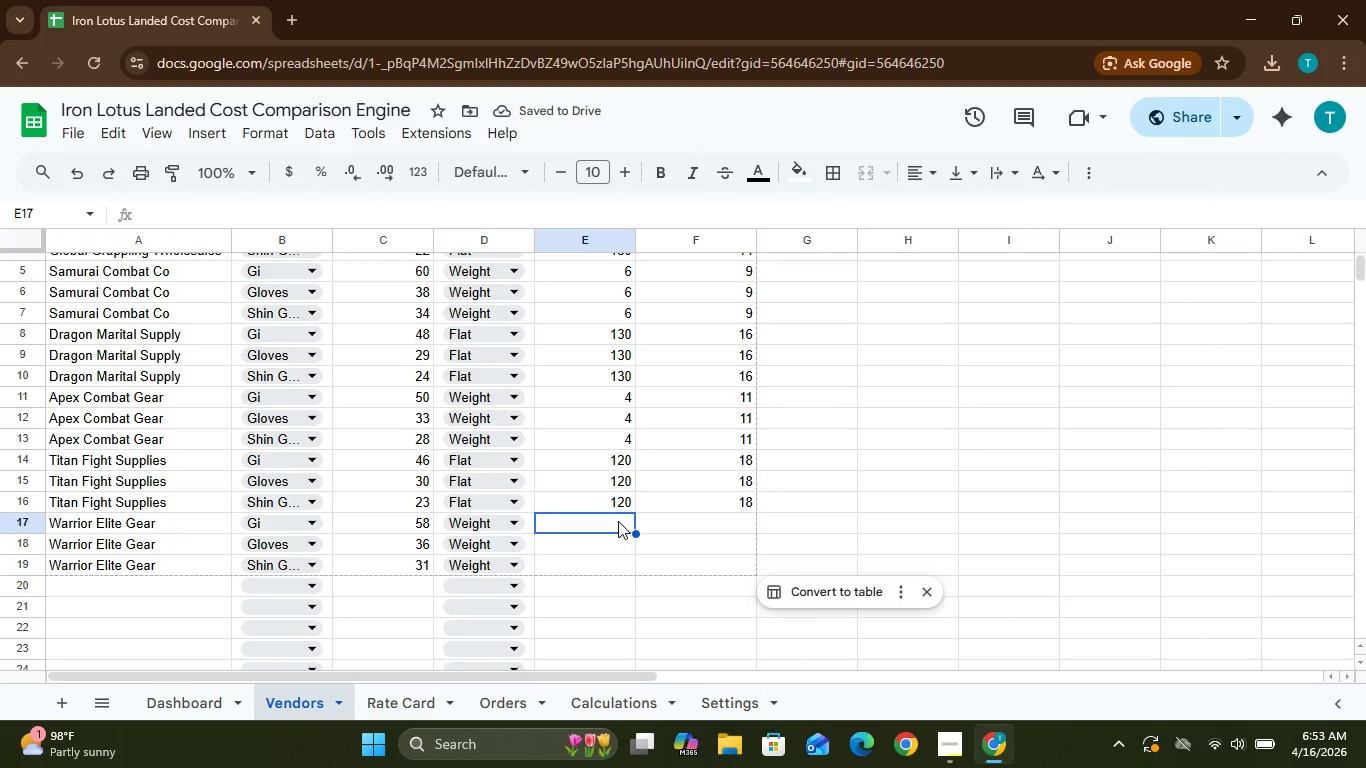 
key(5)
 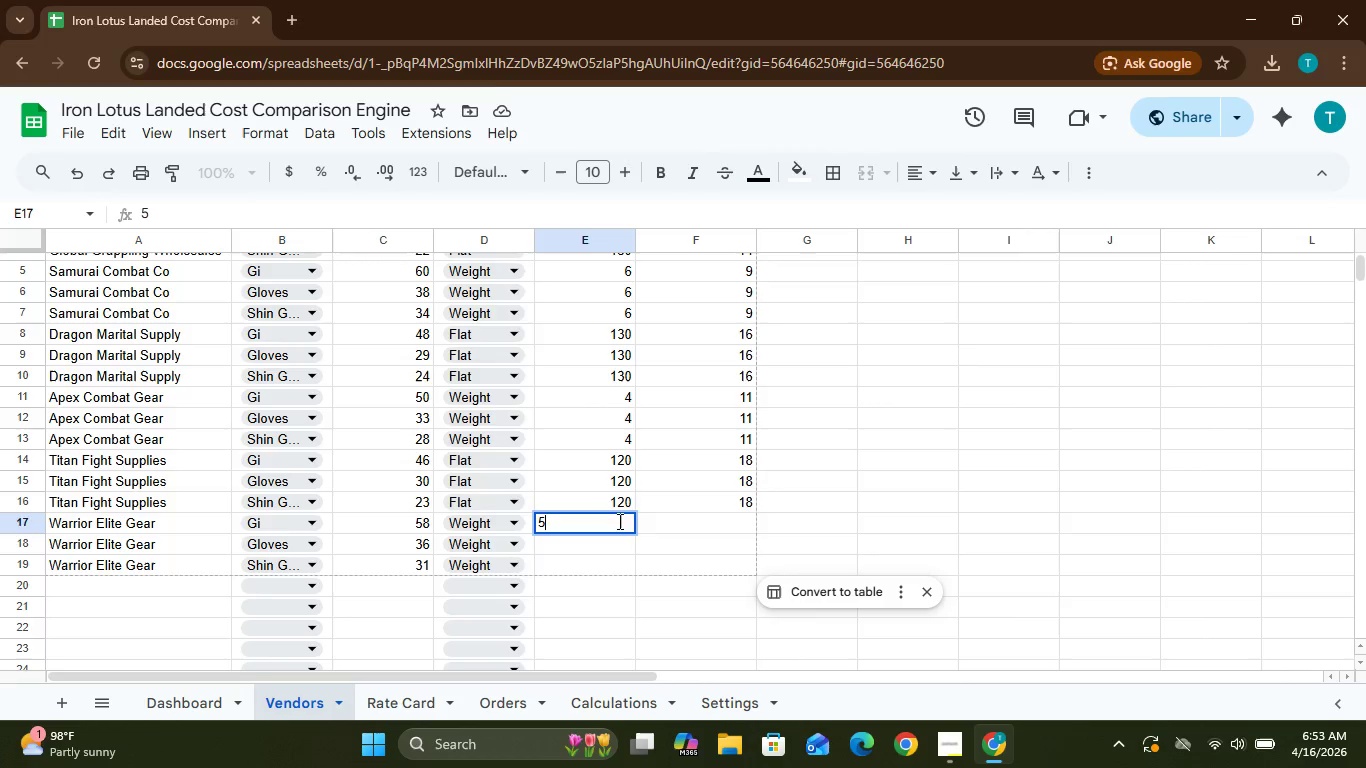 
key(ArrowDown)
 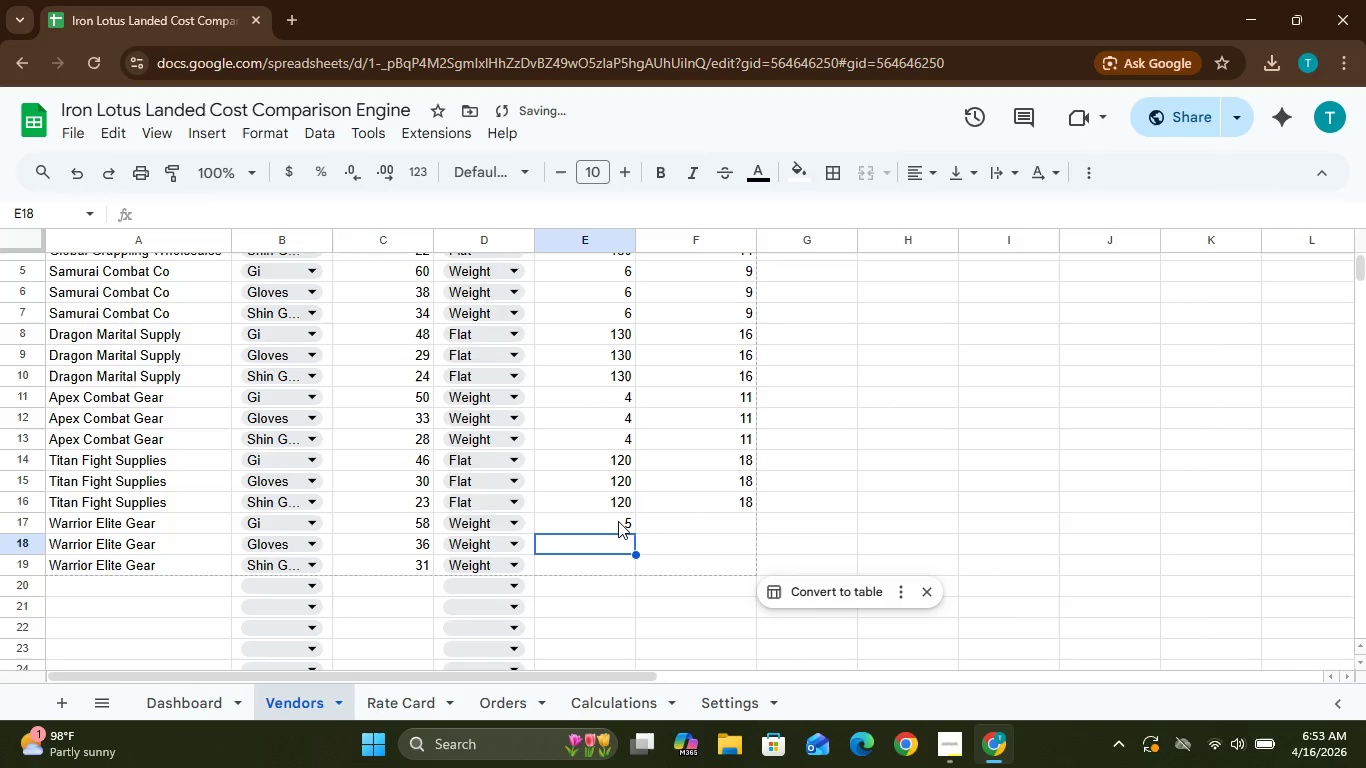 
key(5)
 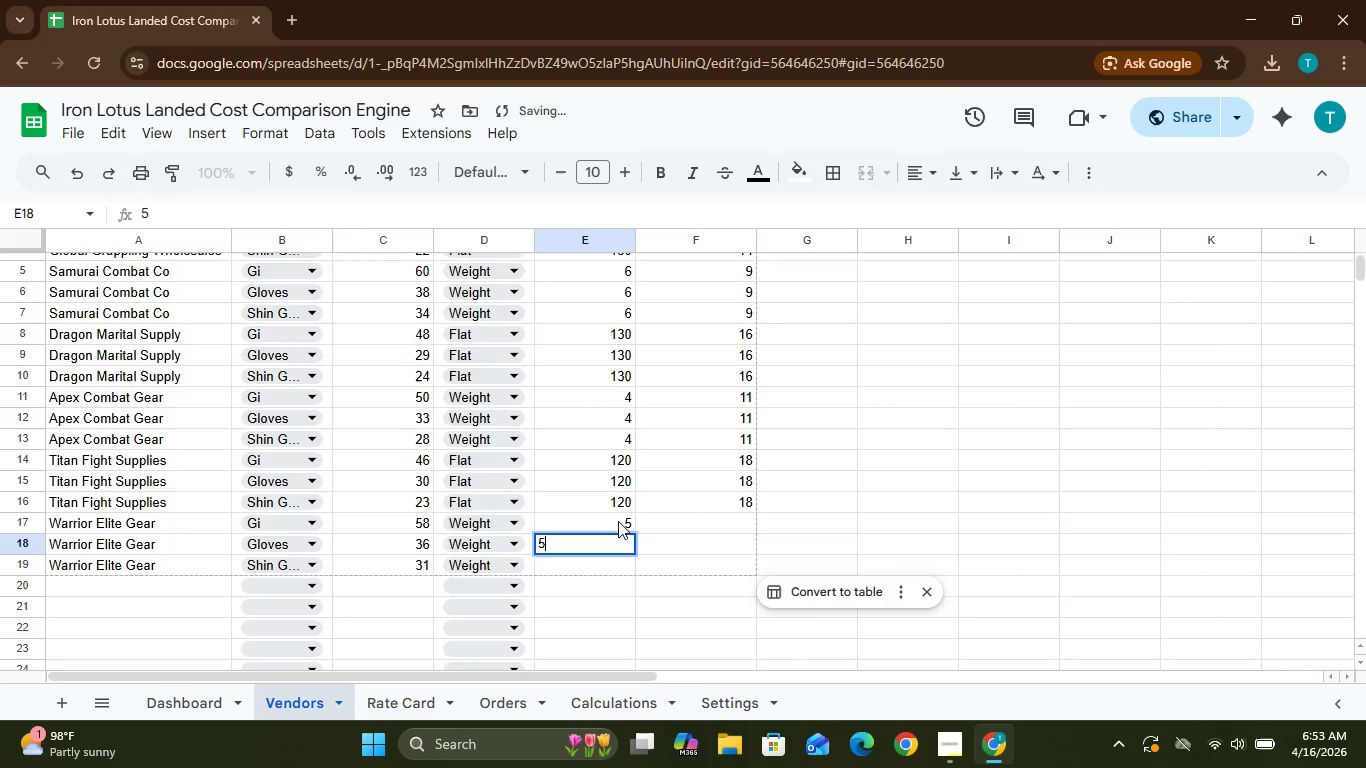 
key(ArrowDown)
 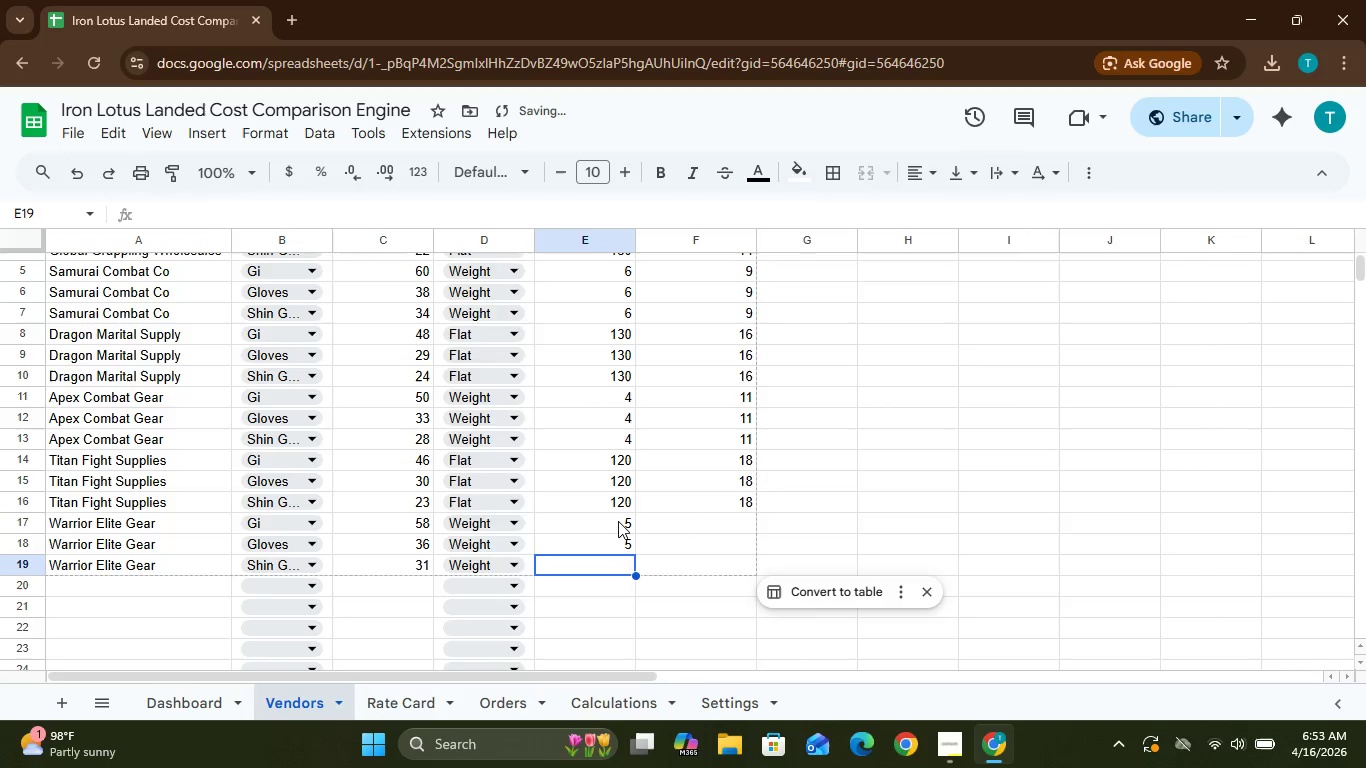 
key(5)
 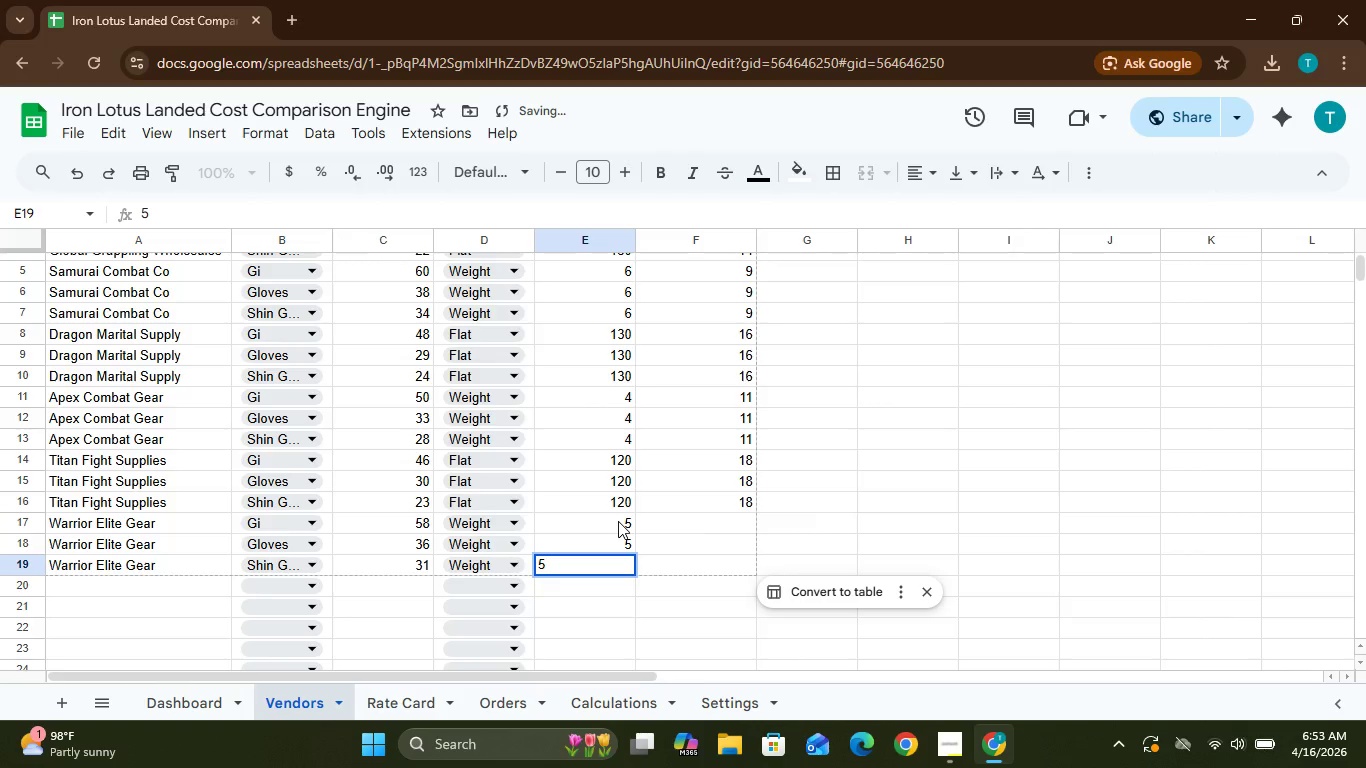 
key(ArrowRight)
 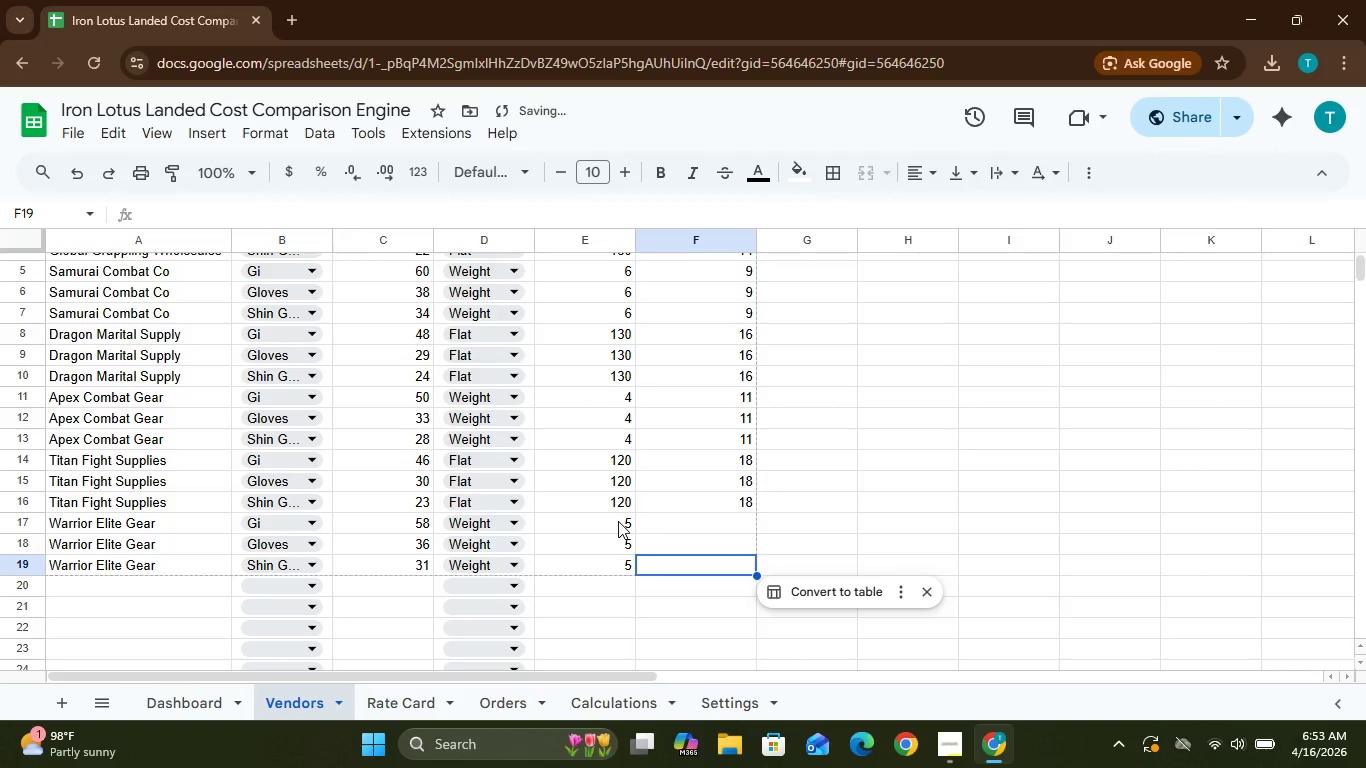 
type(1p0)
key(Backspace)
key(Backspace)
type(0)
 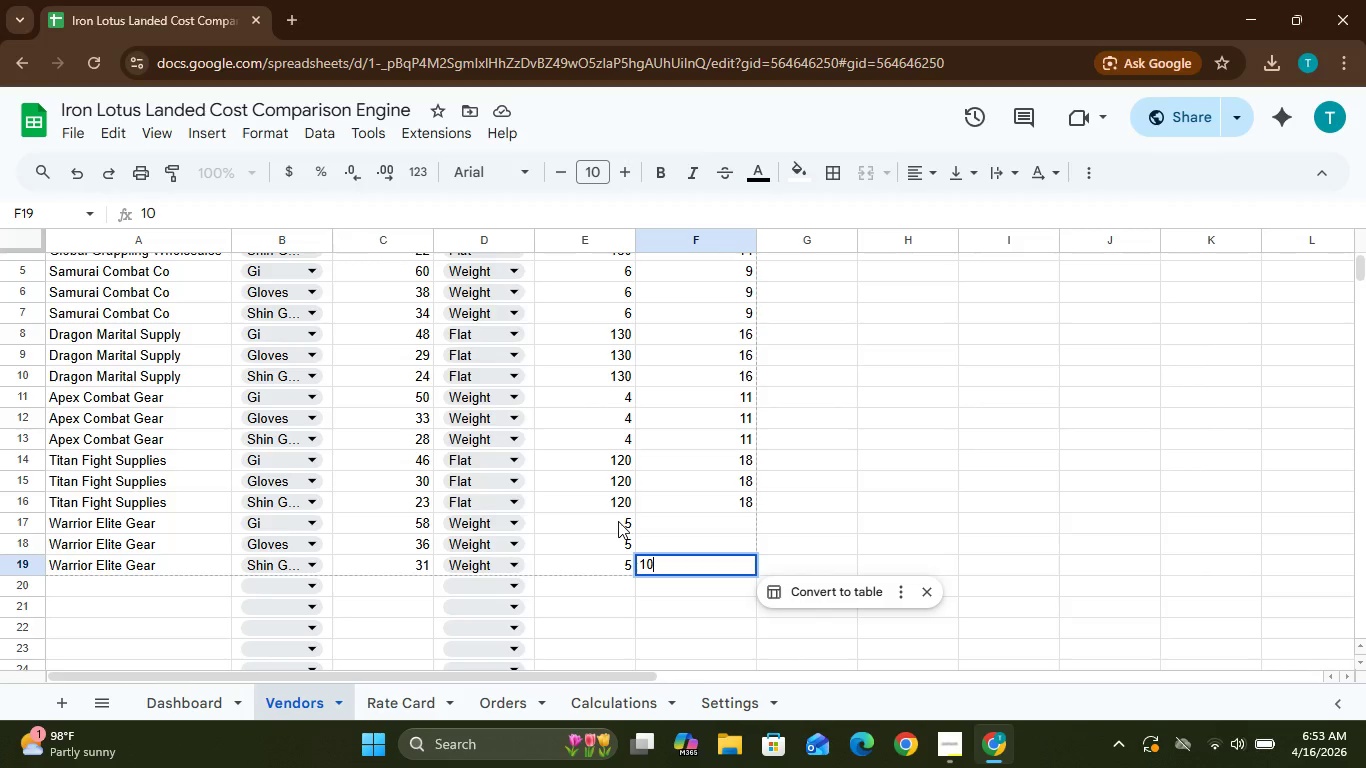 
key(ArrowUp)
 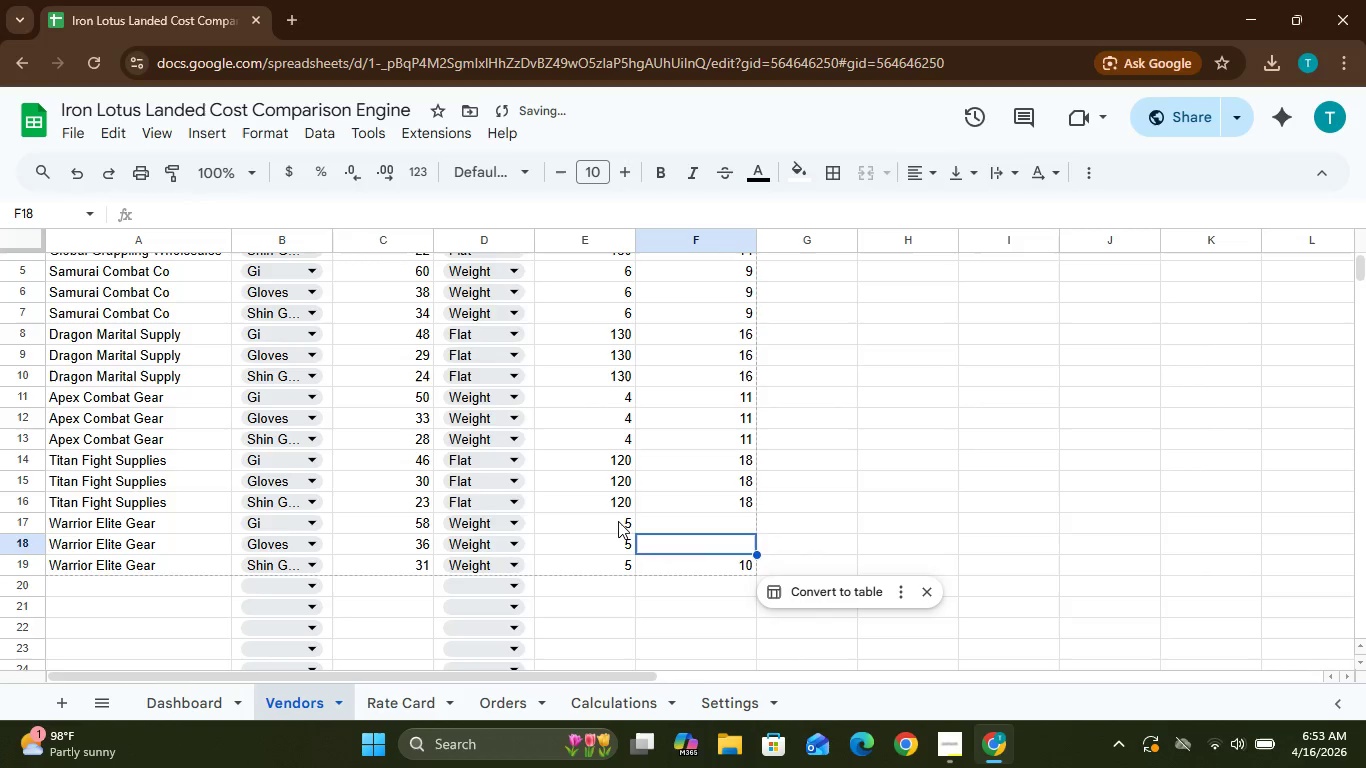 
type(10)
 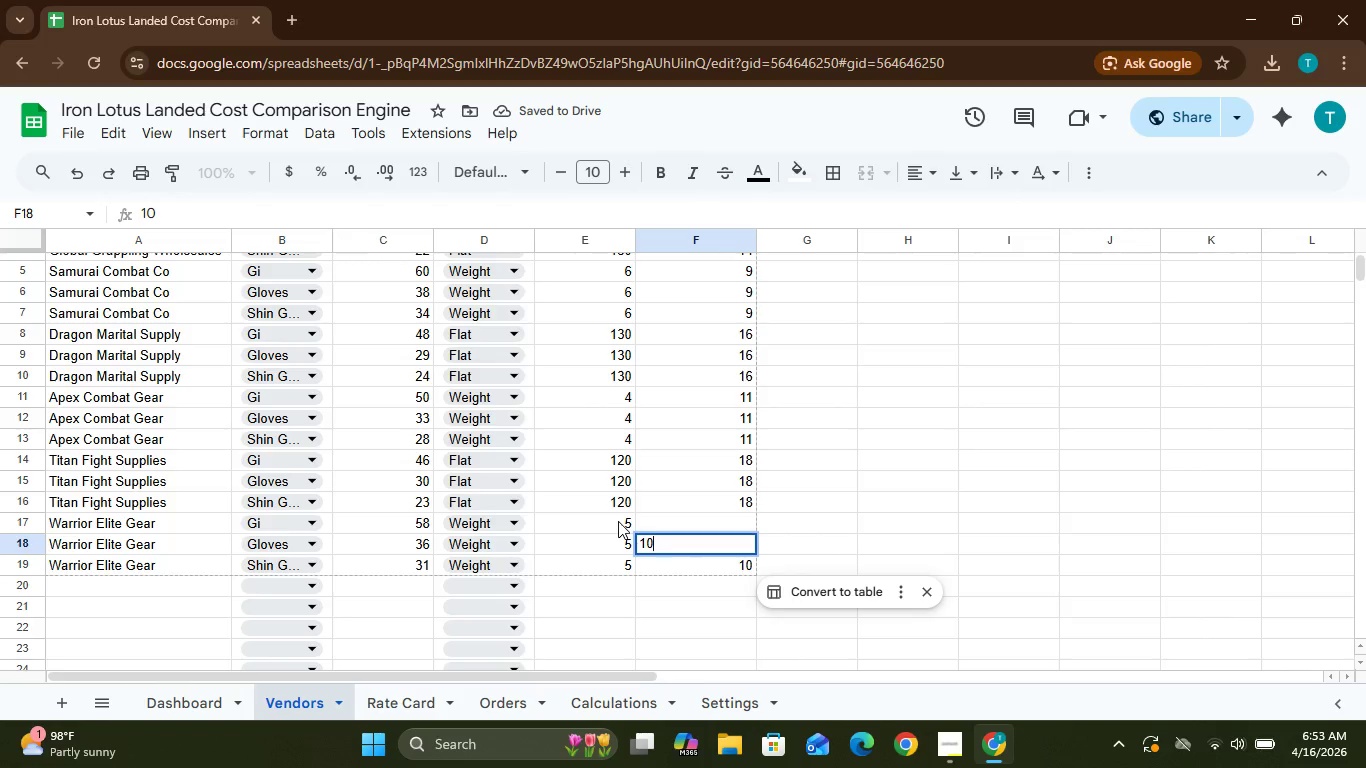 
key(ArrowUp)
 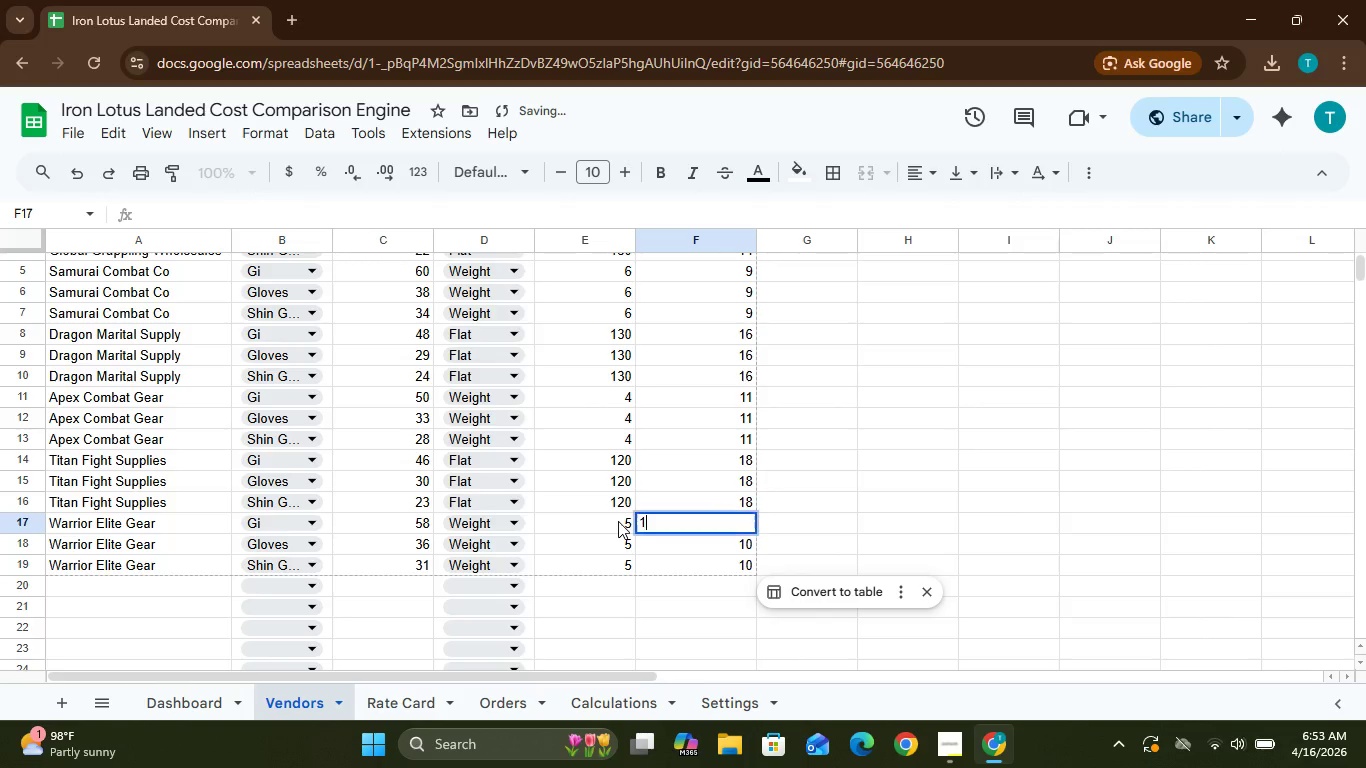 
type(10)
 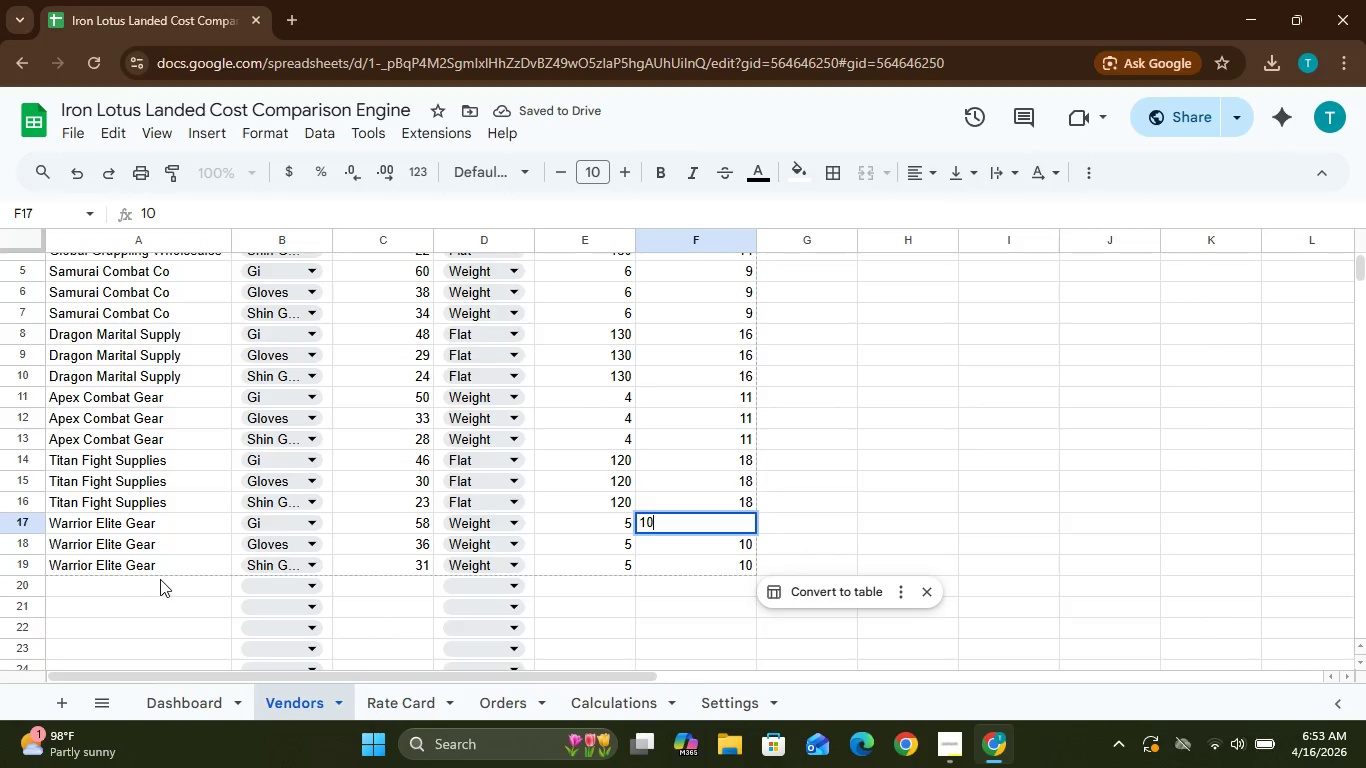 
left_click([145, 590])
 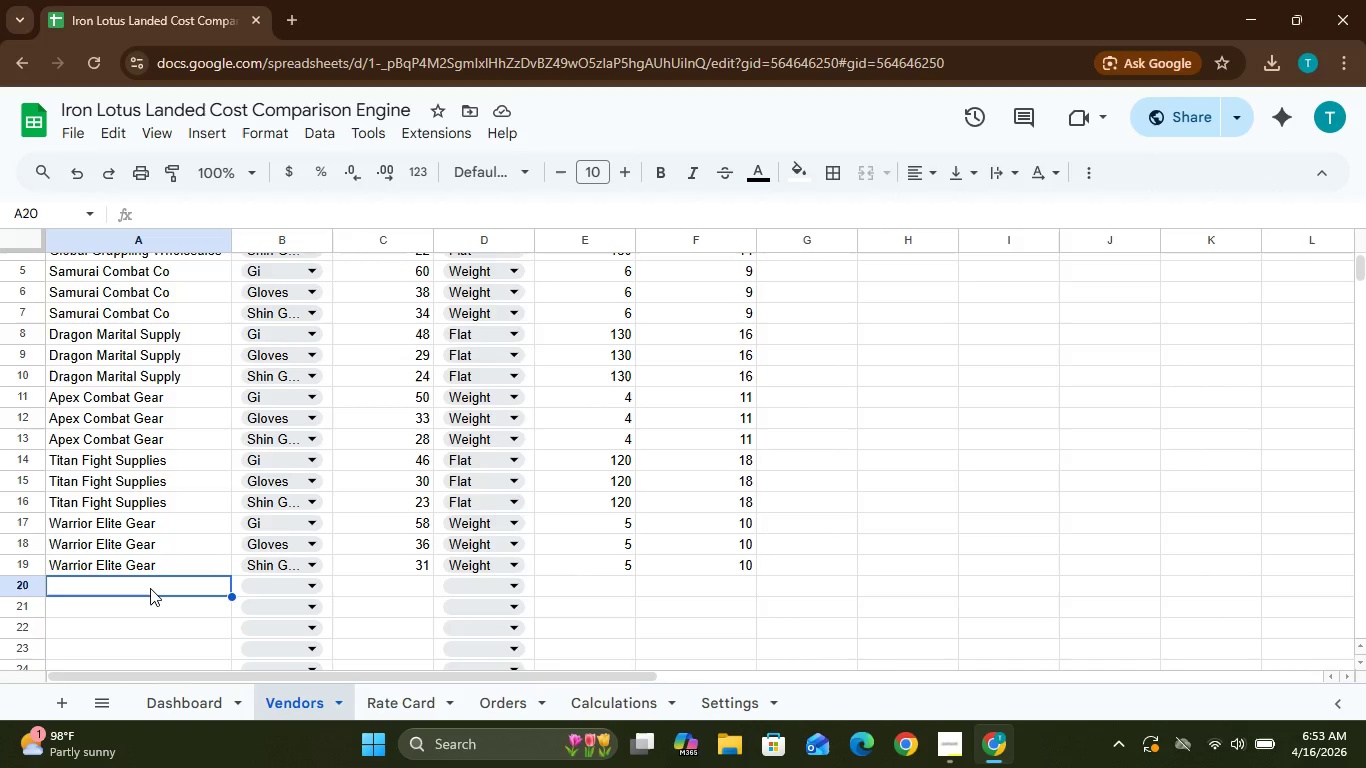 
wait(24.59)
 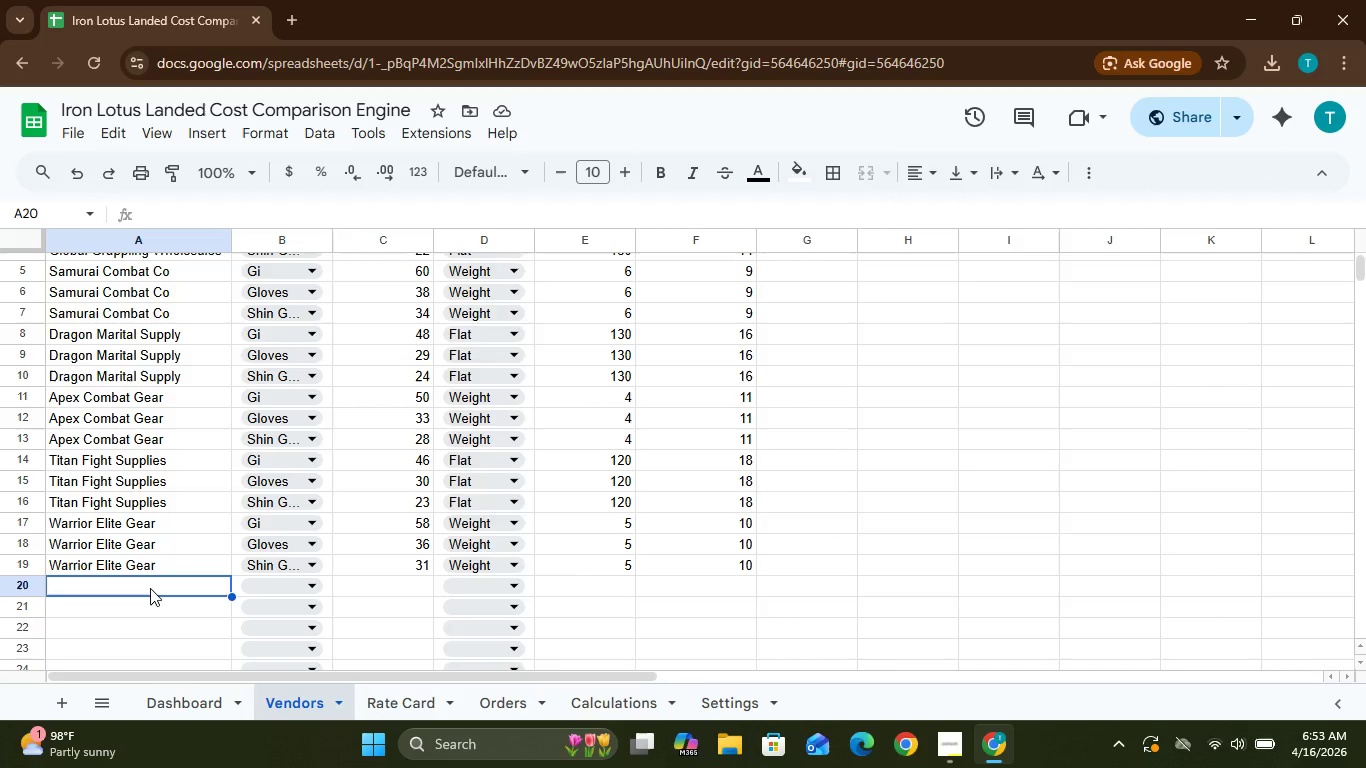 
hold_key(key=ShiftLeft, duration=1.17)
 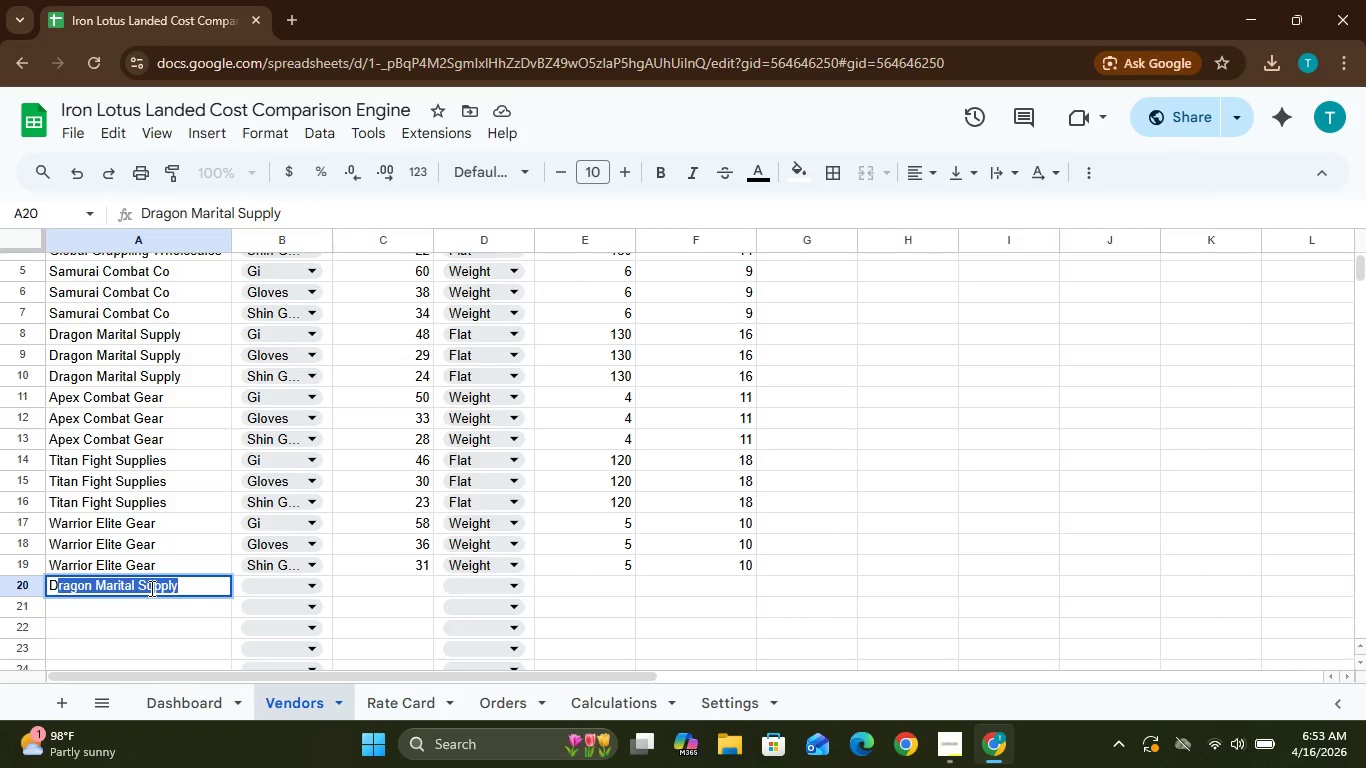 
hold_key(key=D, duration=0.31)
 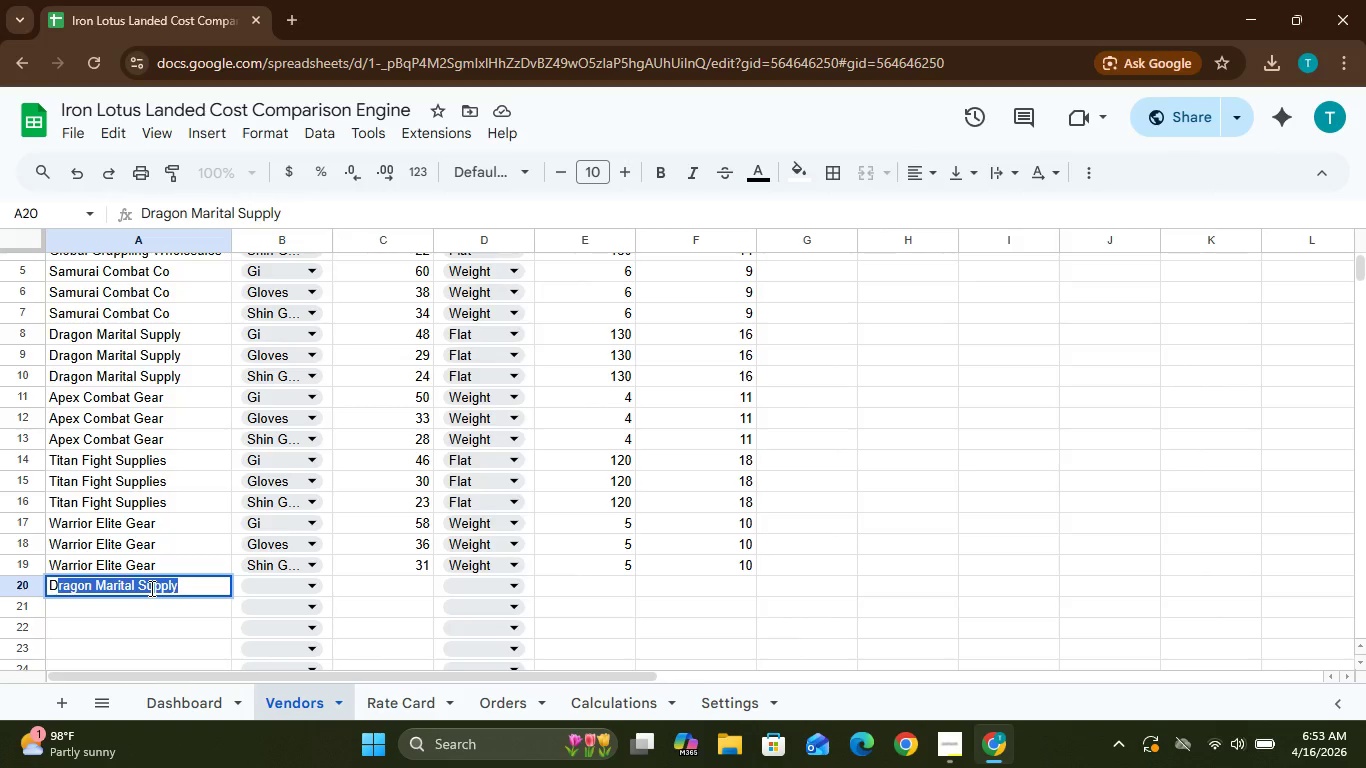 
type(ojo)
 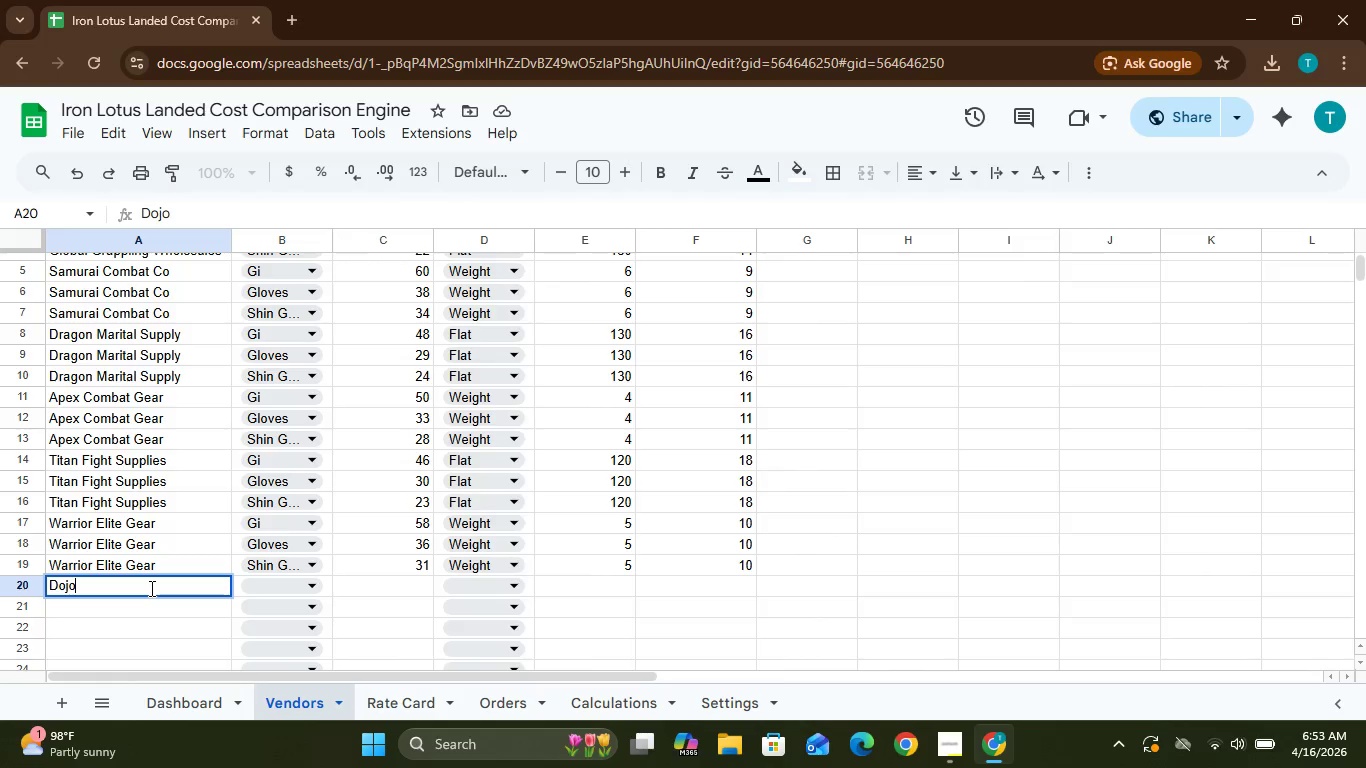 
type( Essential)
 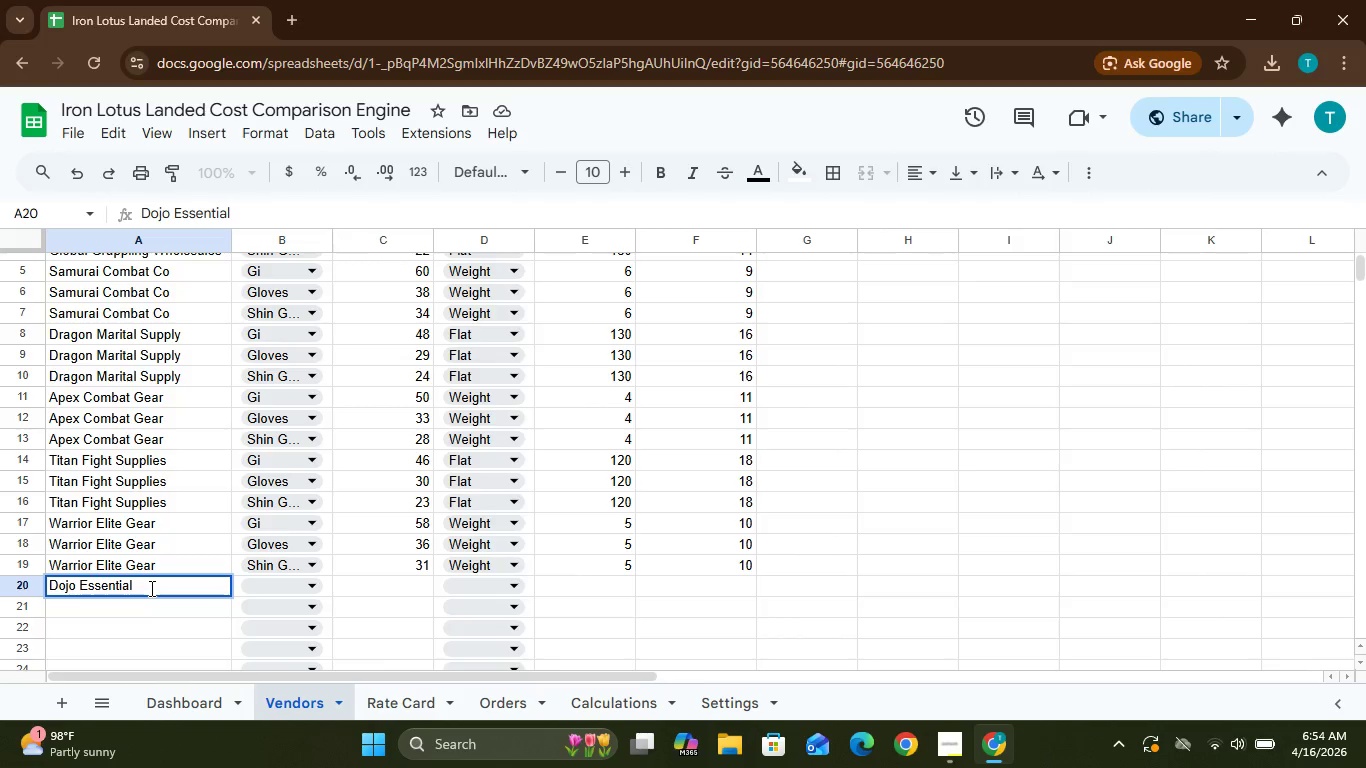 
key(S)
 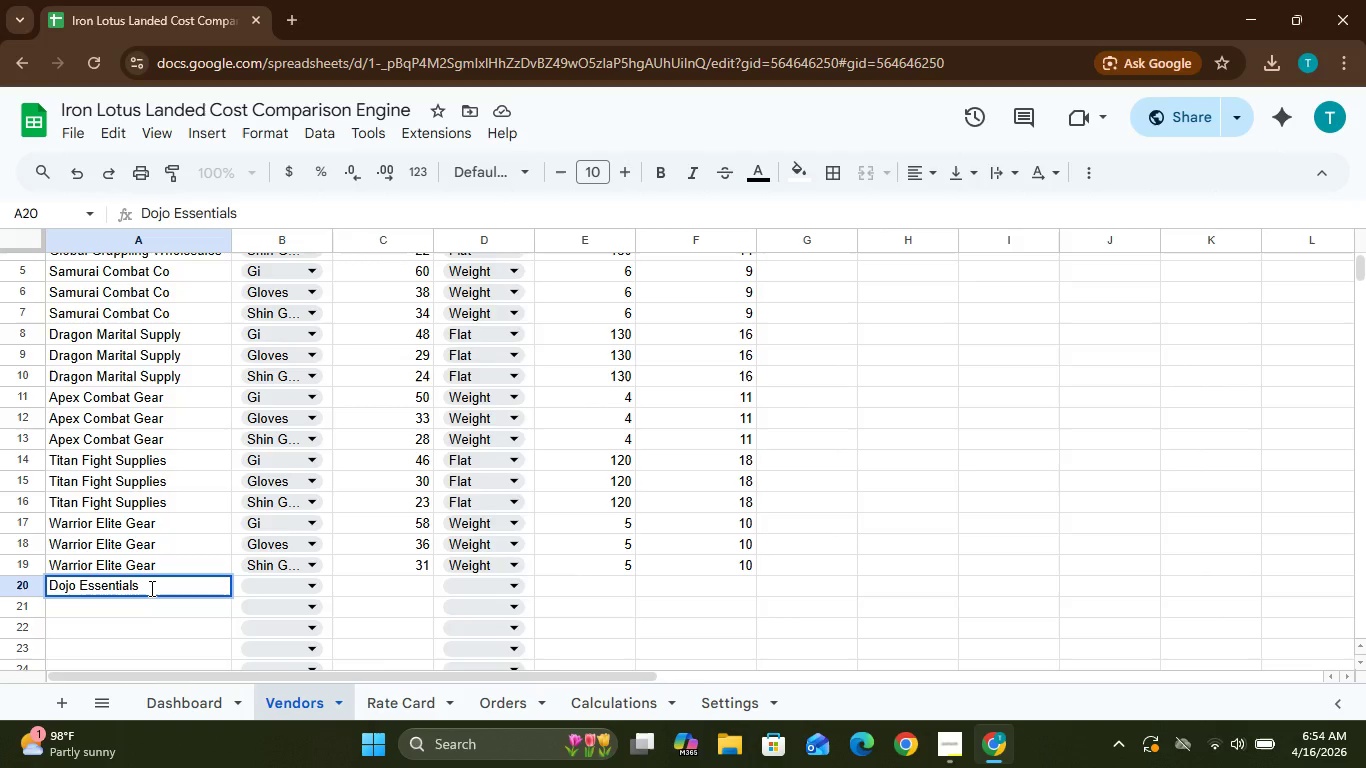 
wait(5.03)
 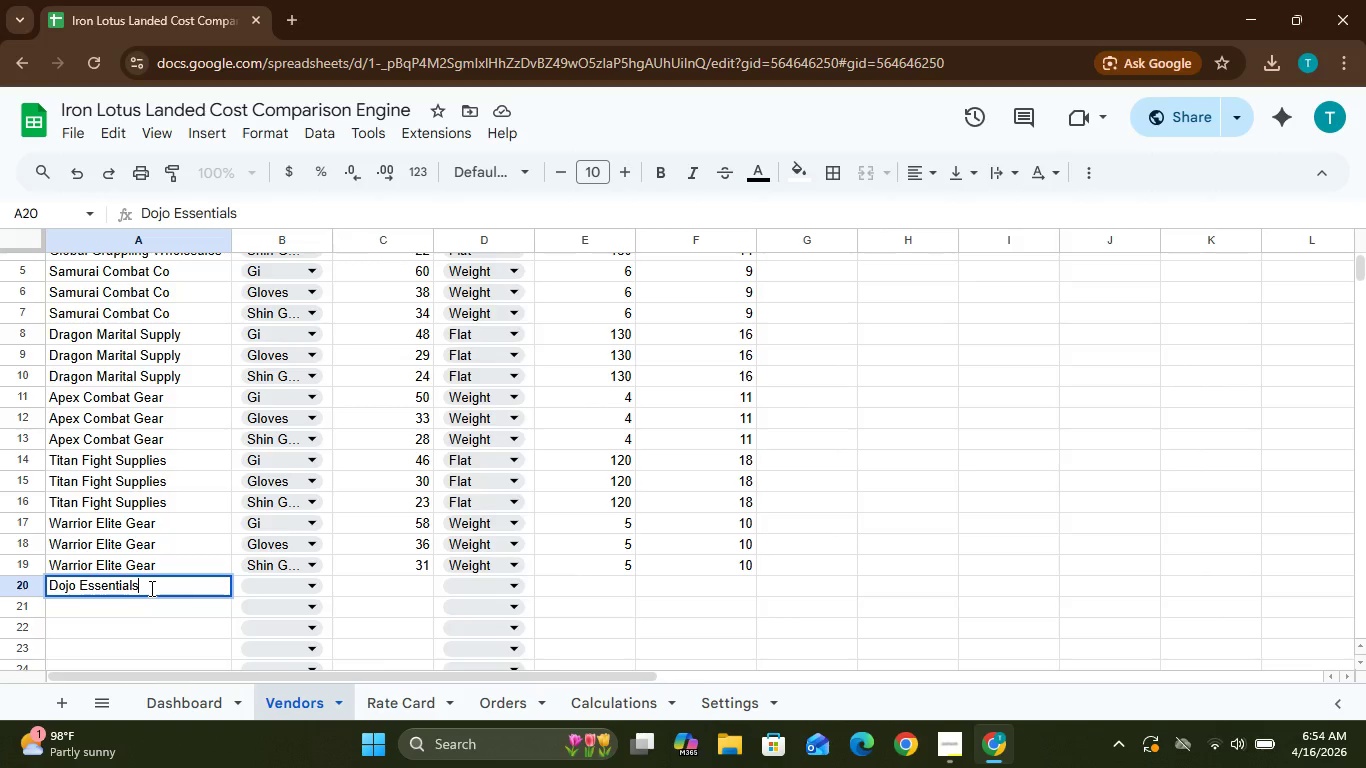 
key(Space)
 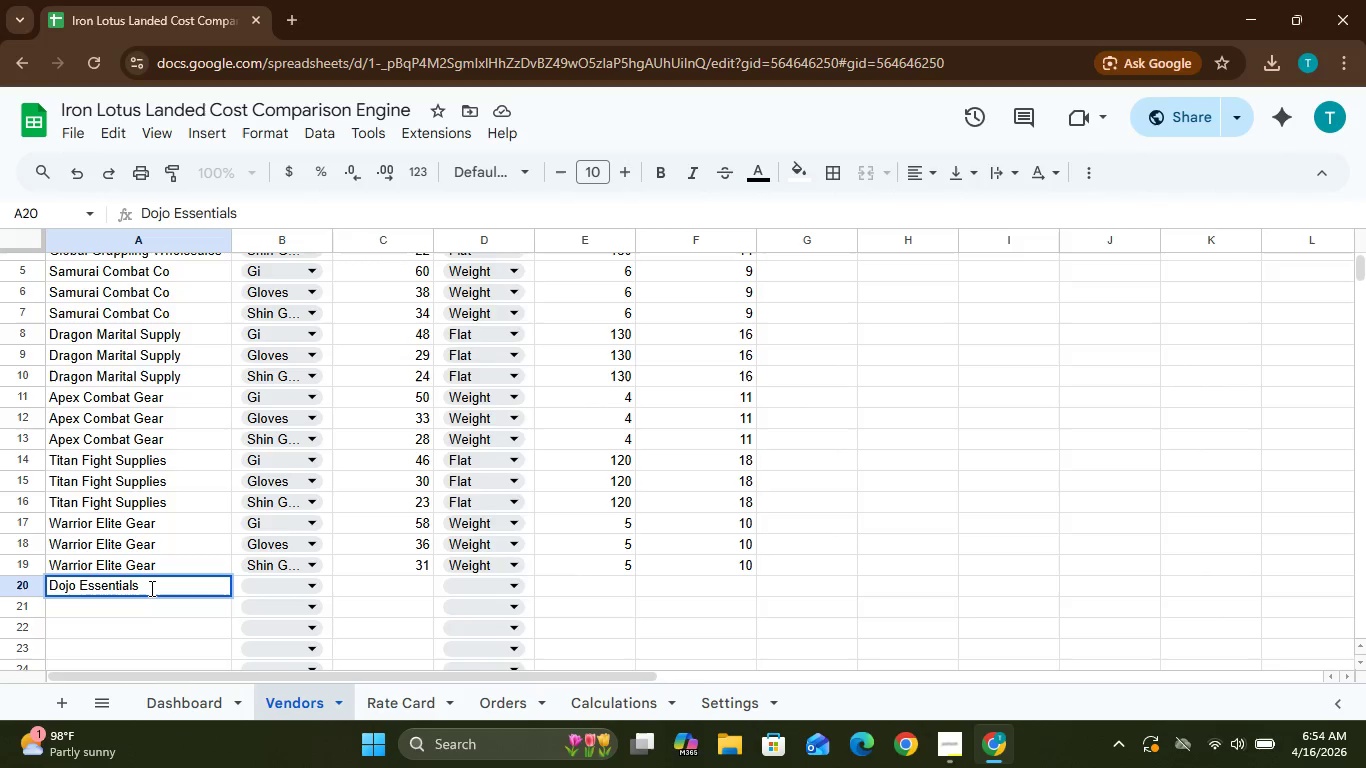 
key(Backspace)
 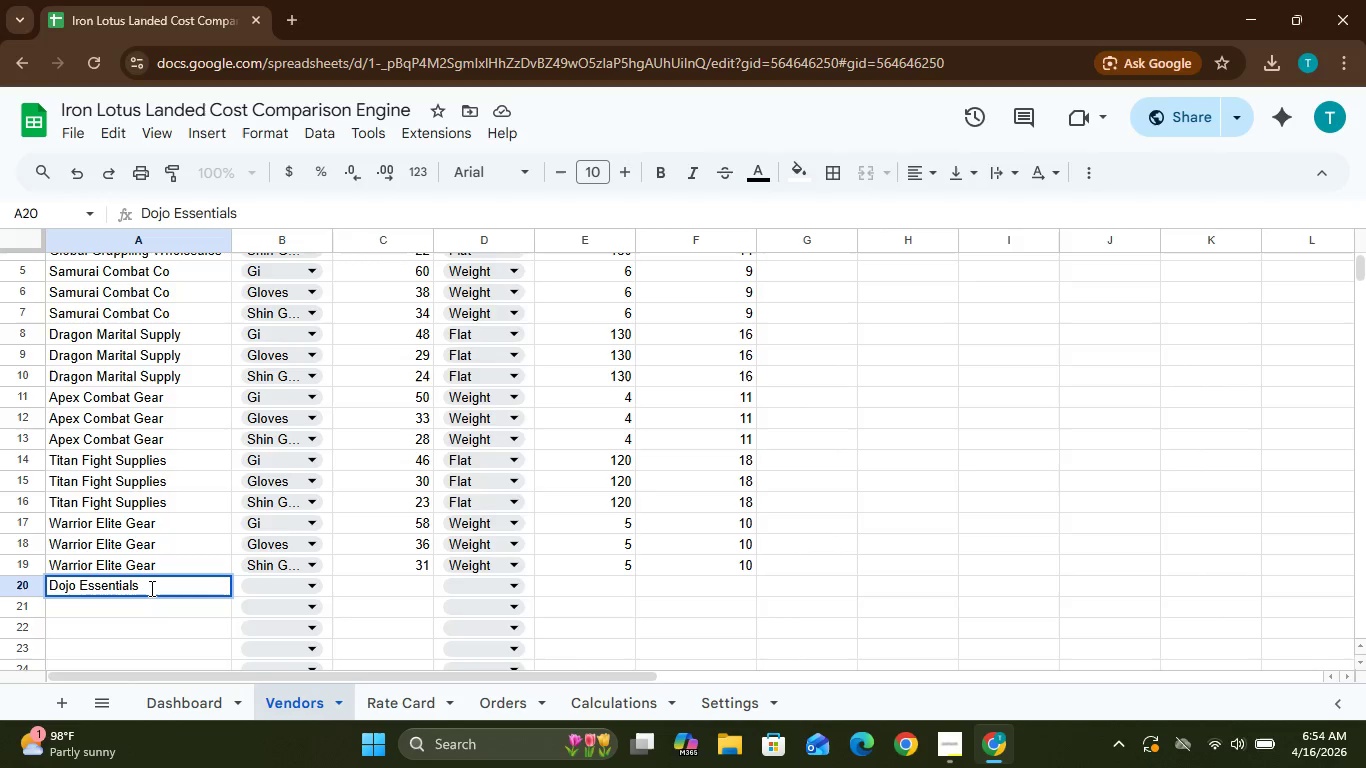 
key(ArrowDown)
 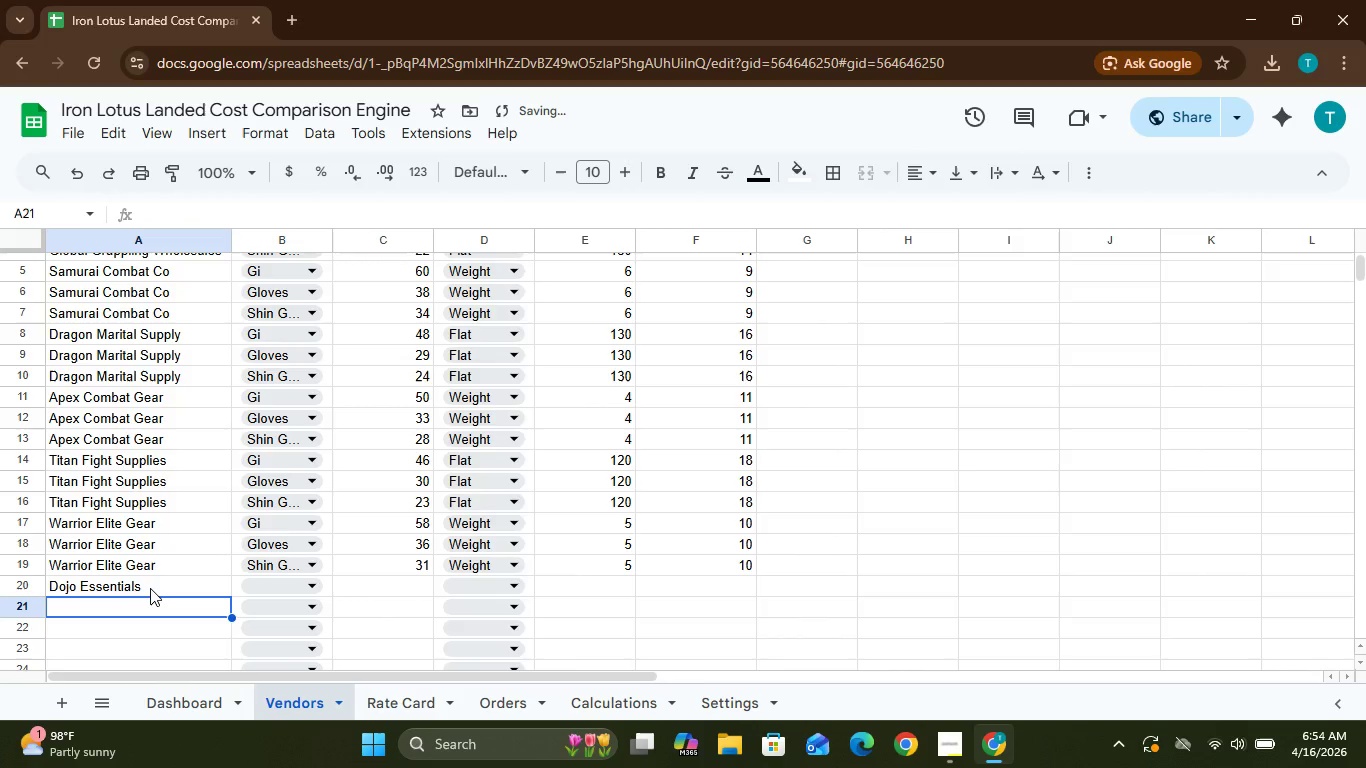 
key(ArrowUp)
 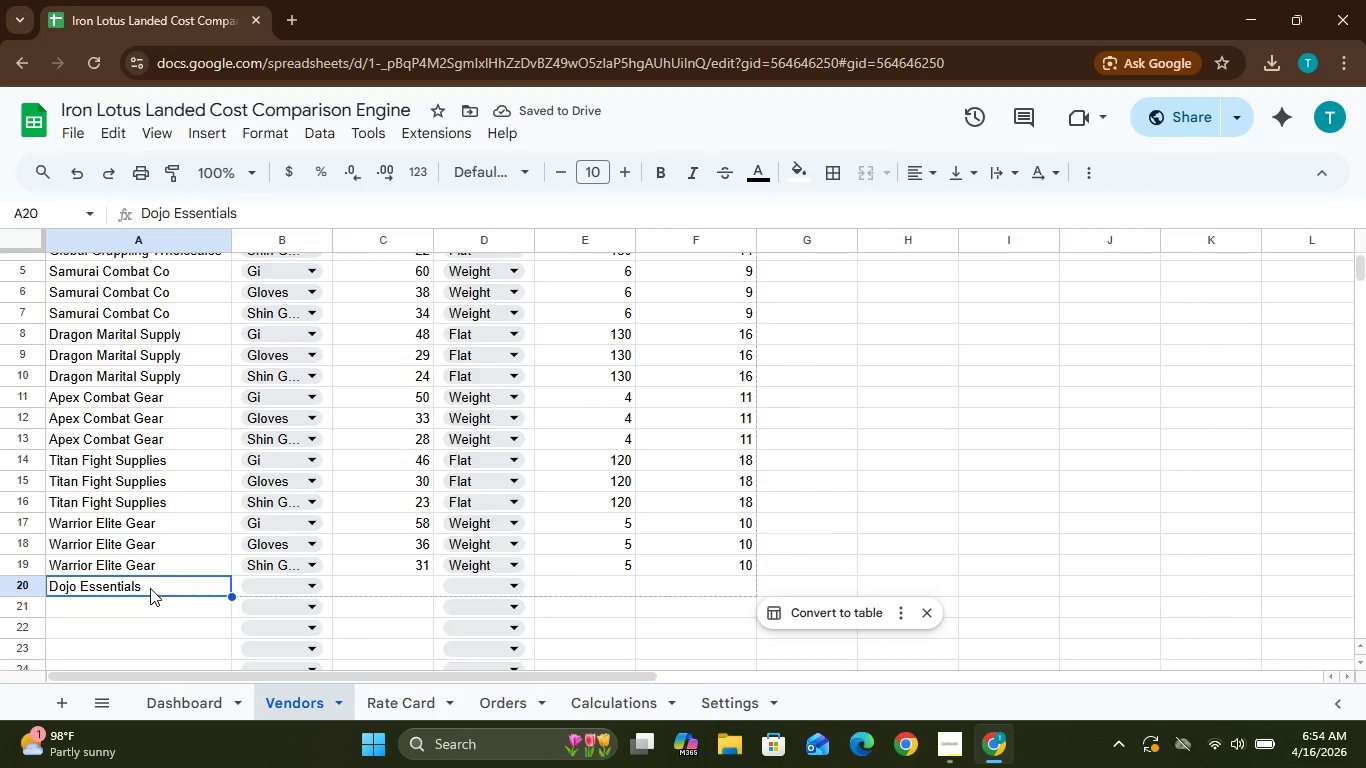 
key(Control+C)
 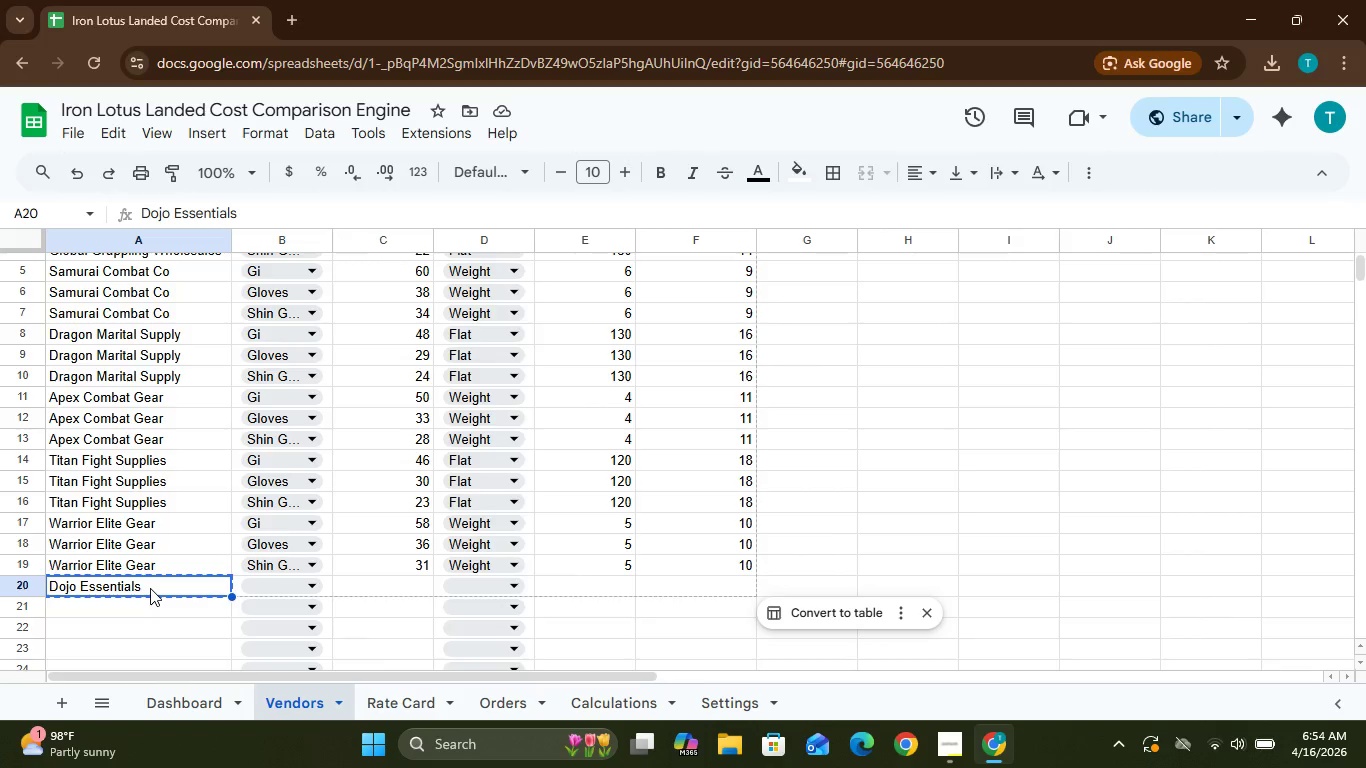 
key(ArrowDown)
 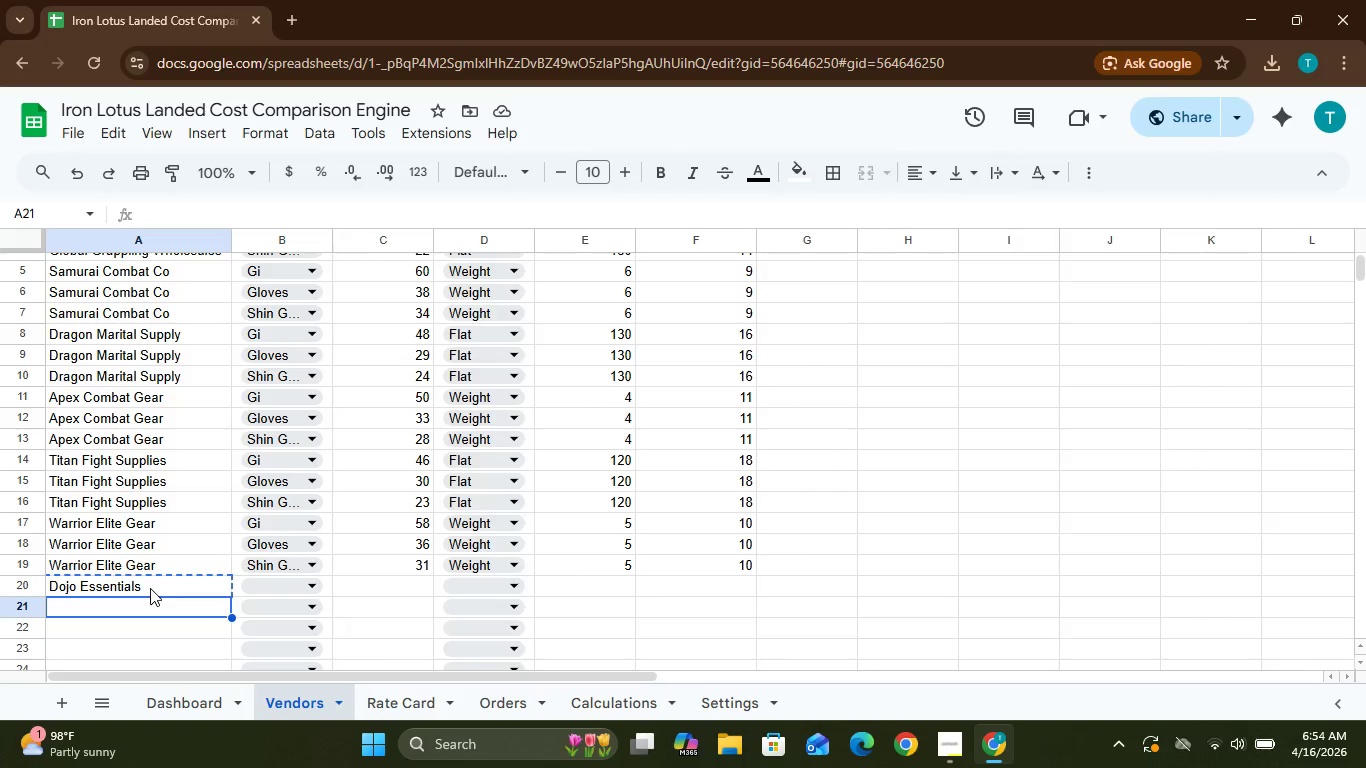 
key(Control+V)
 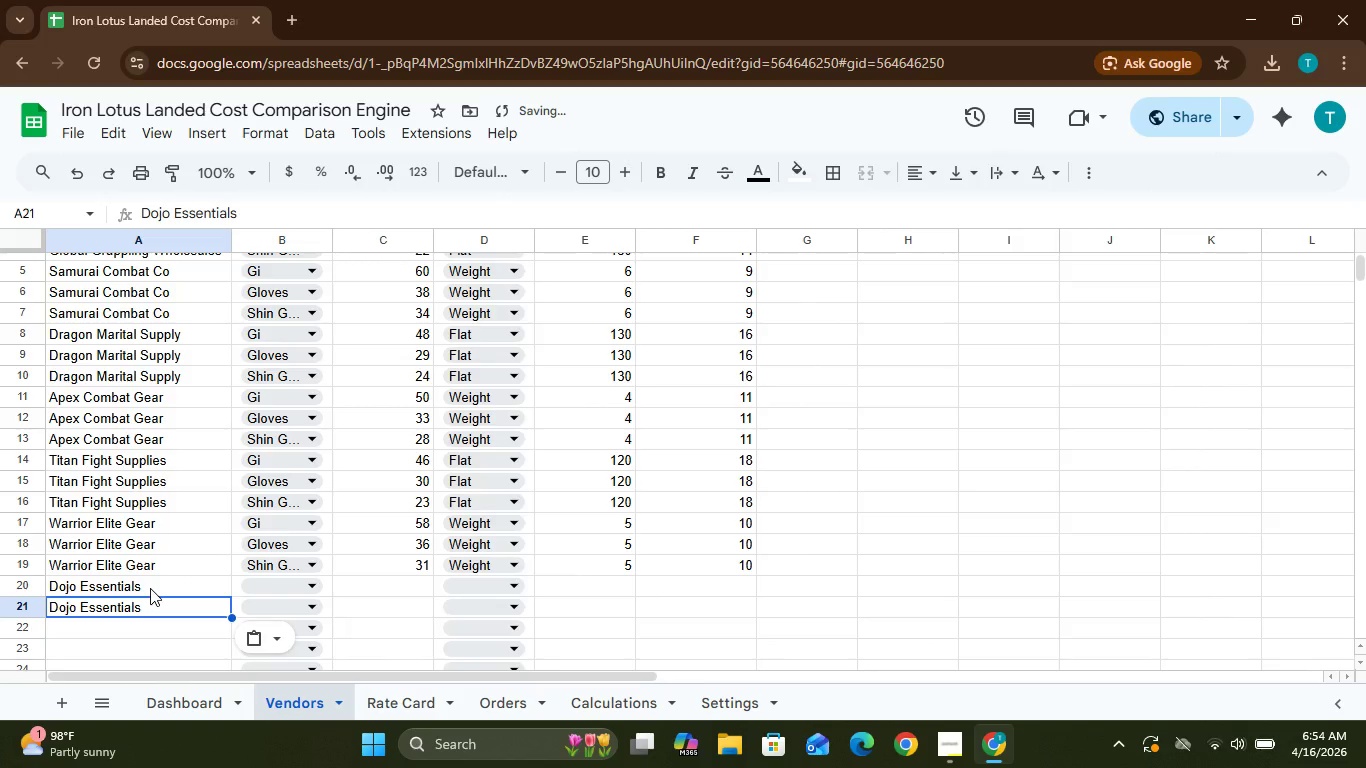 
key(ArrowDown)
 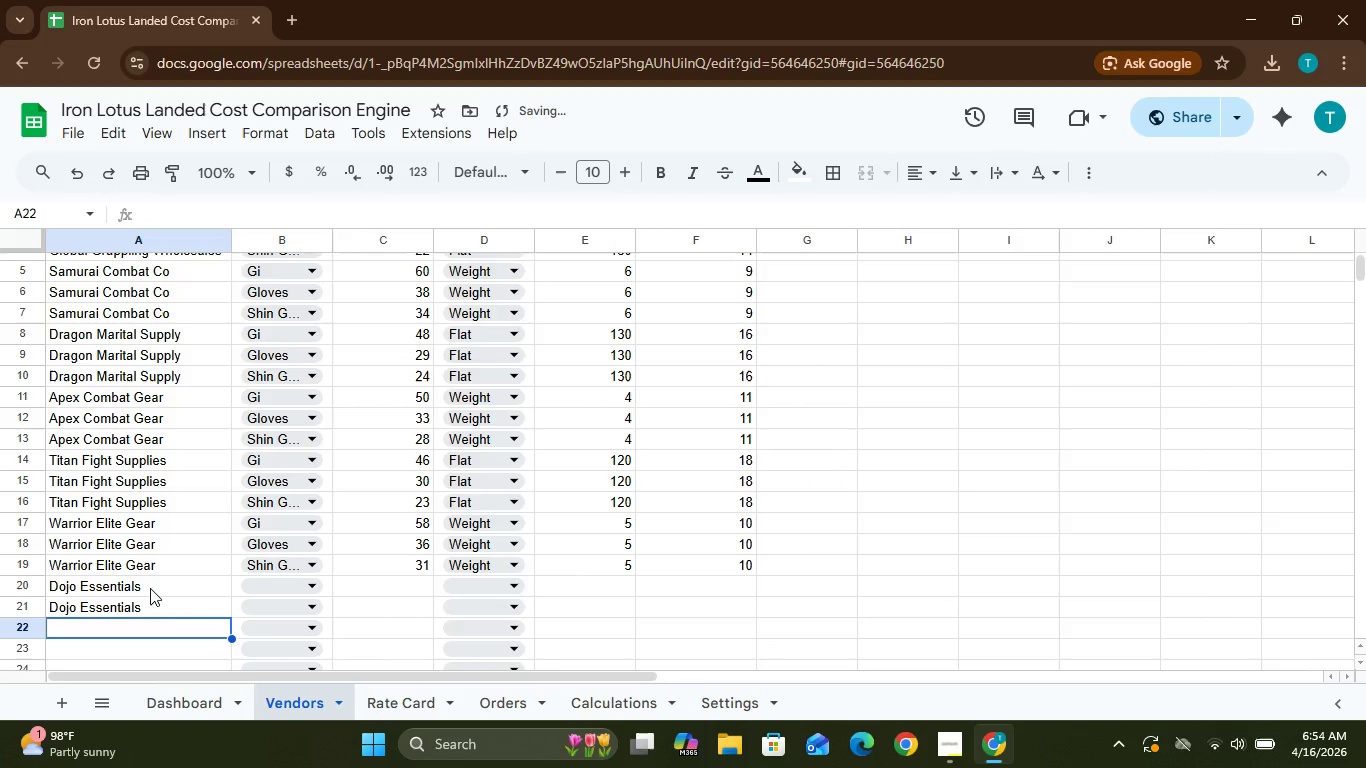 
key(Control+V)
 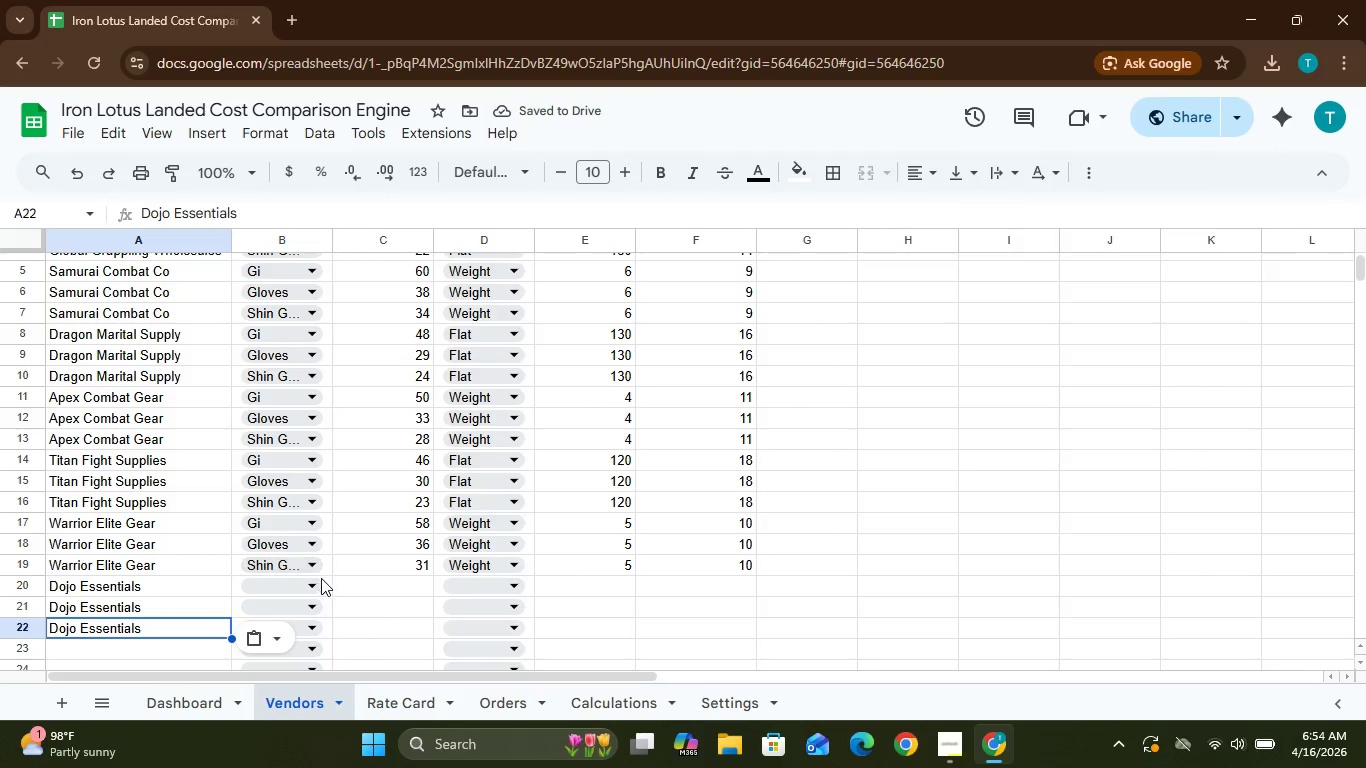 
wait(6.95)
 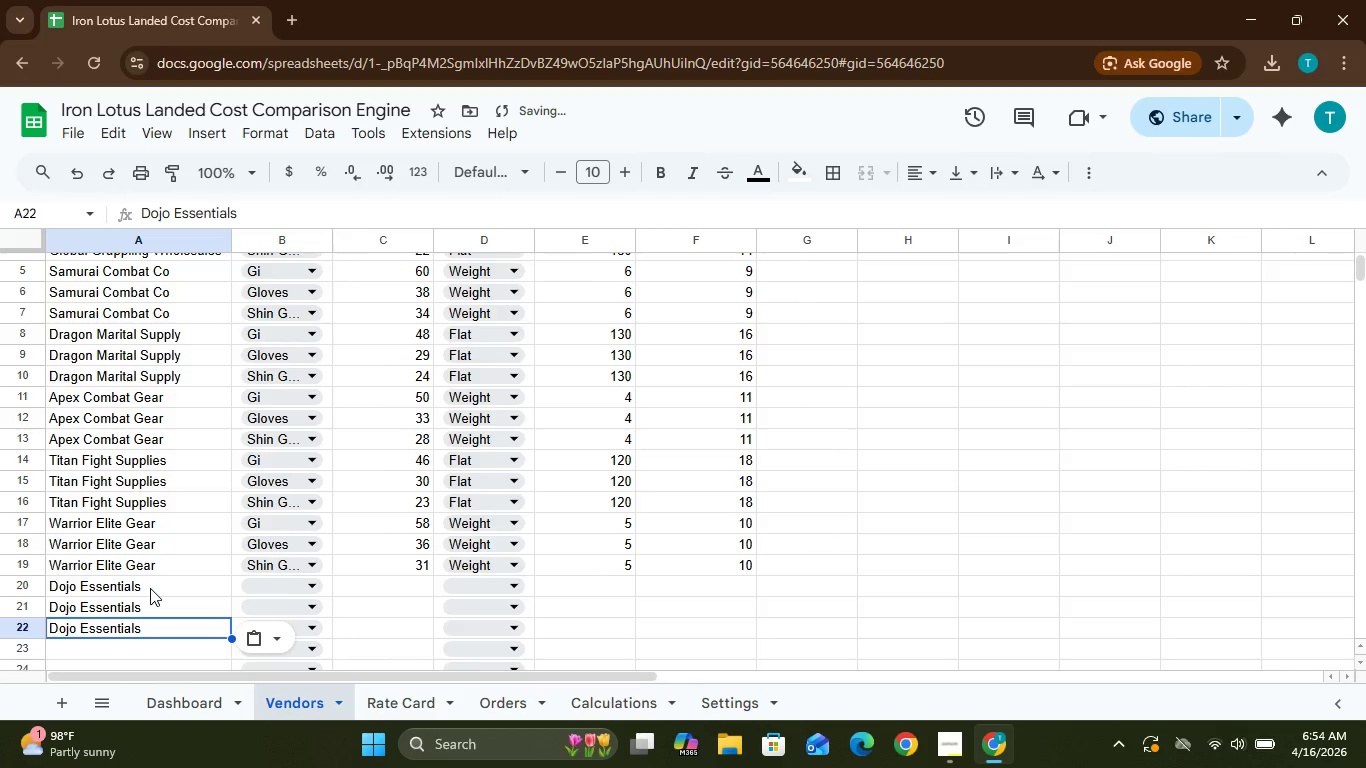 
left_click([318, 578])
 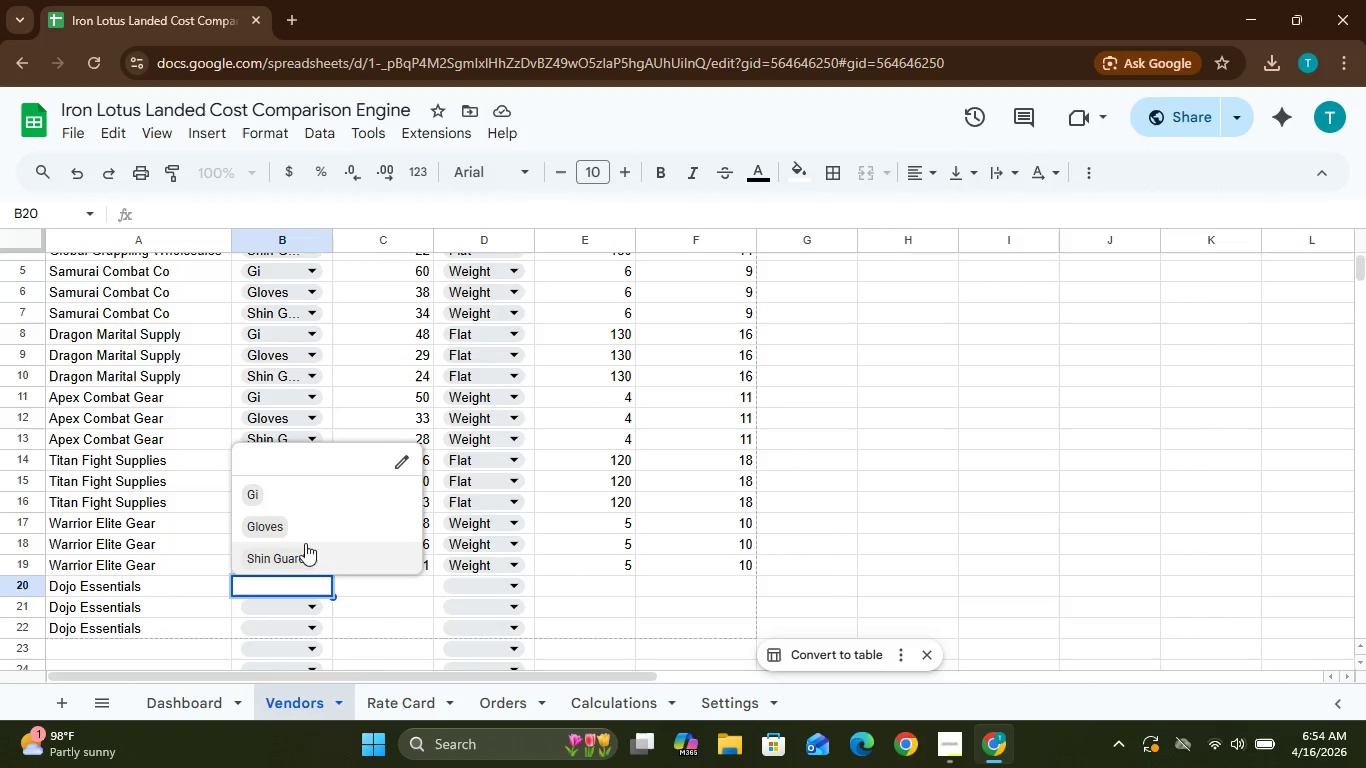 
left_click([291, 498])
 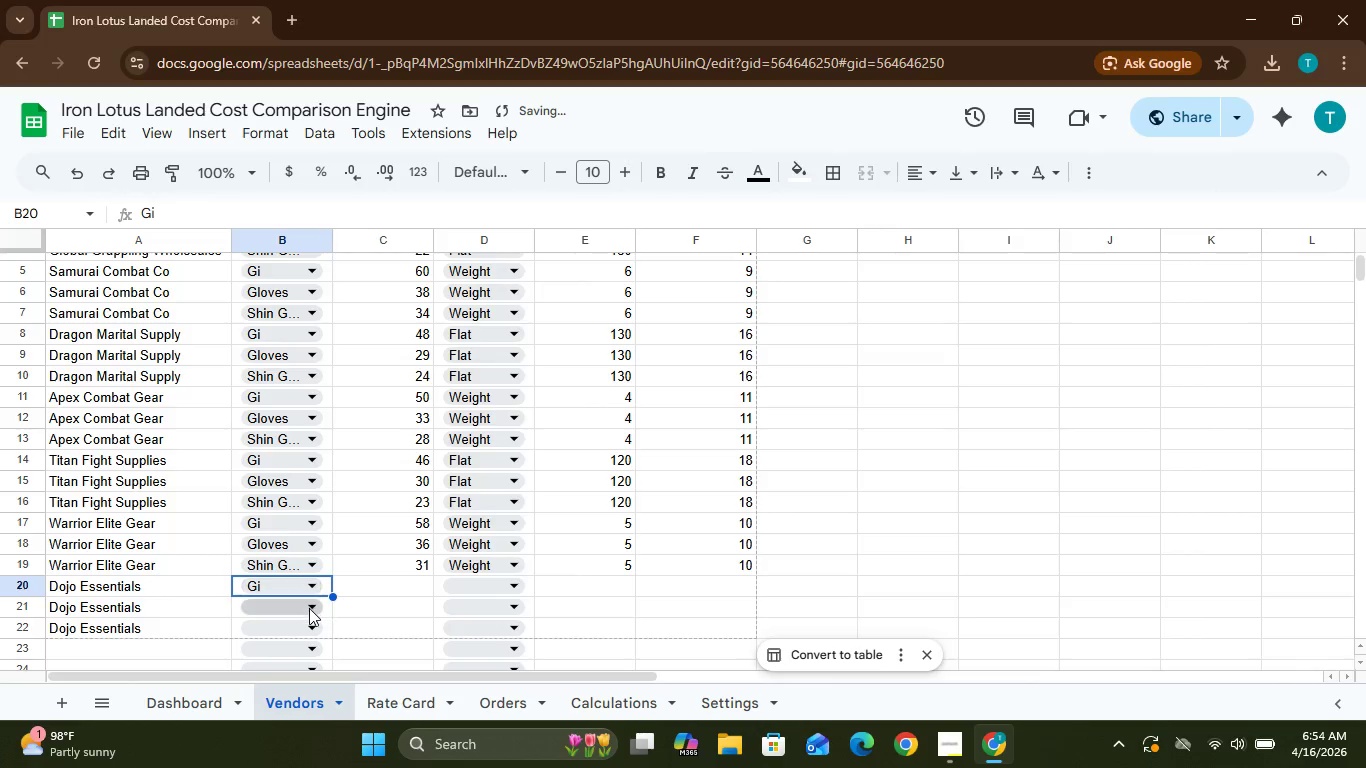 
left_click([310, 613])
 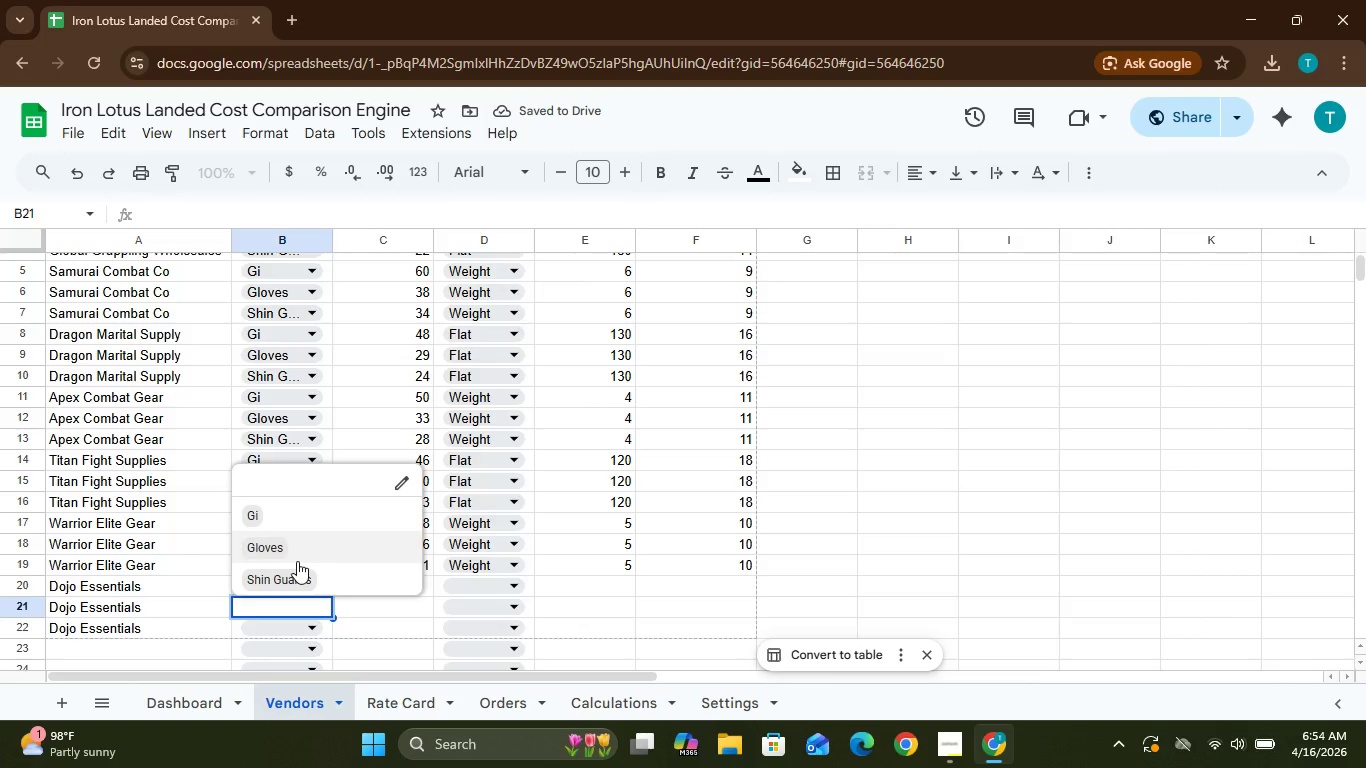 
left_click([297, 561])
 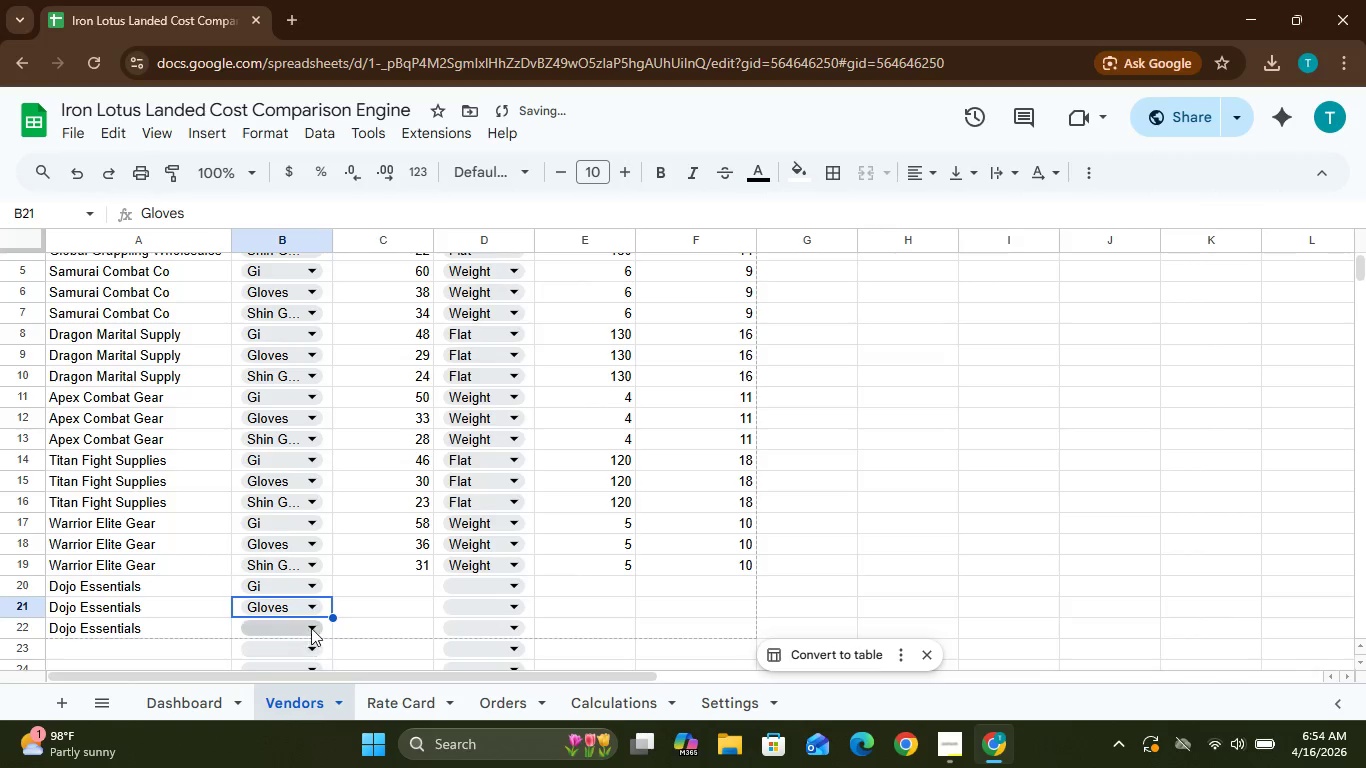 
left_click([310, 623])
 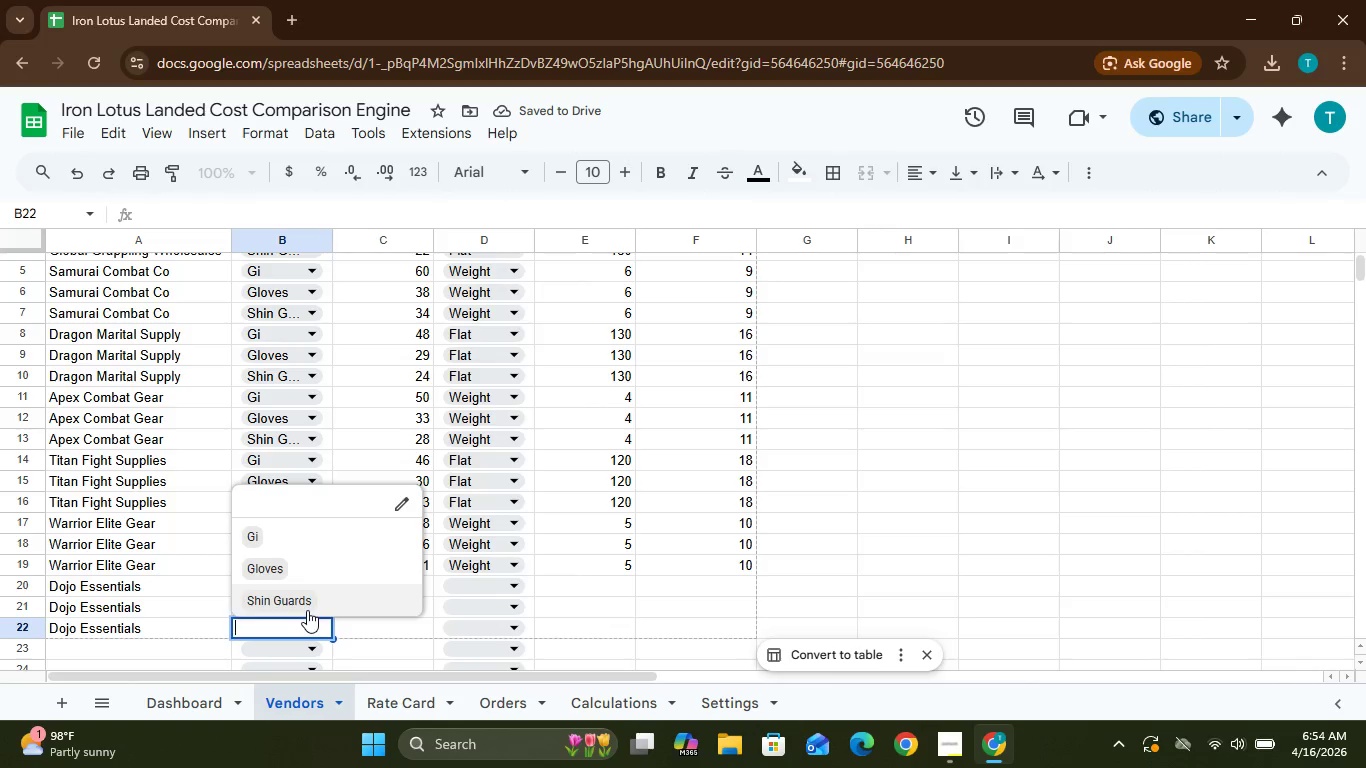 
left_click([307, 610])
 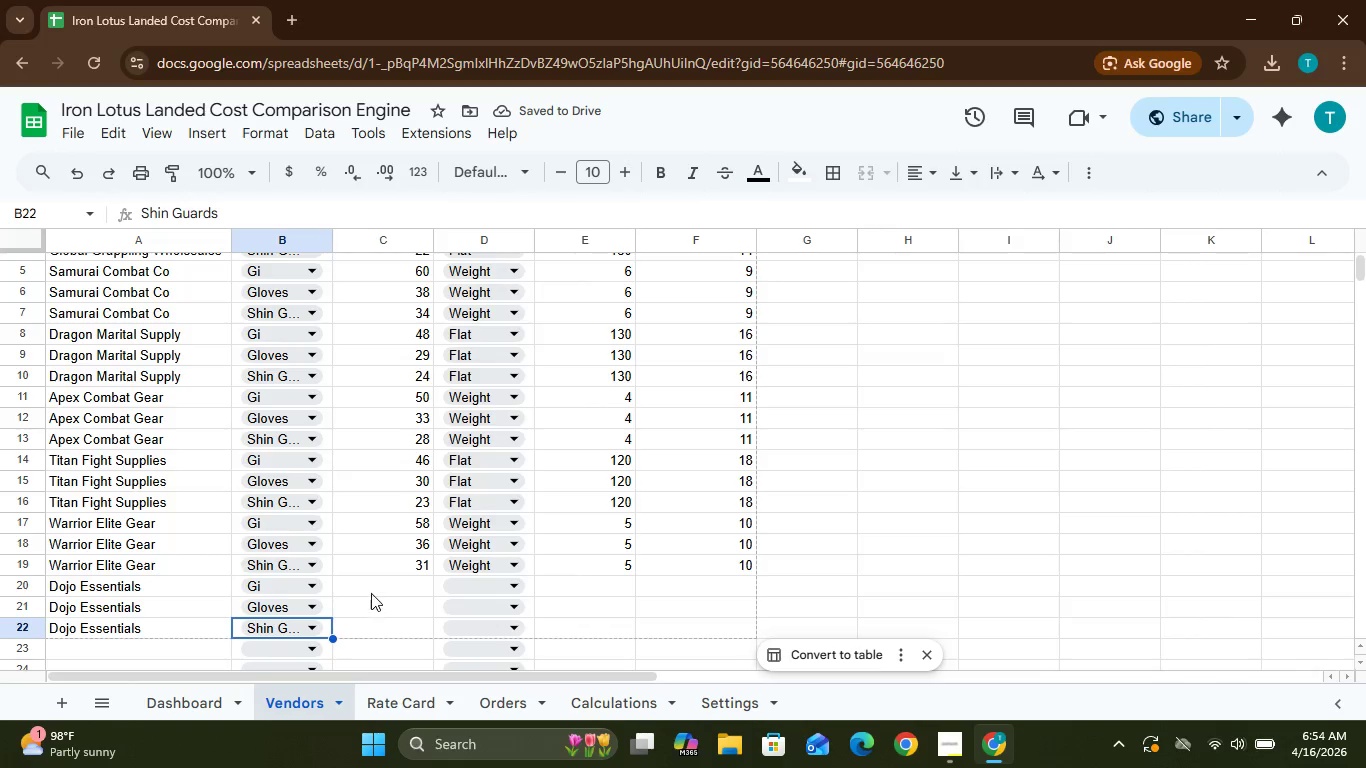 
left_click([381, 582])
 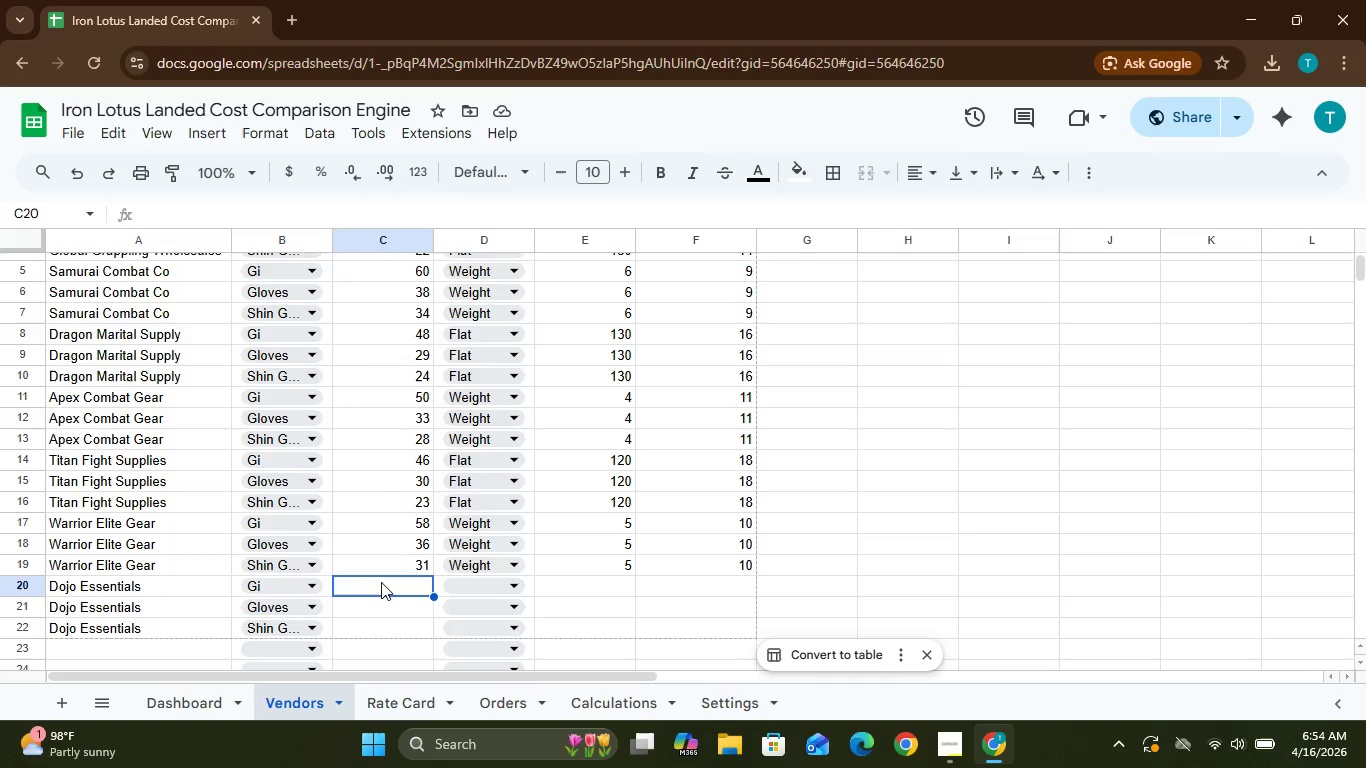 
type(42)
 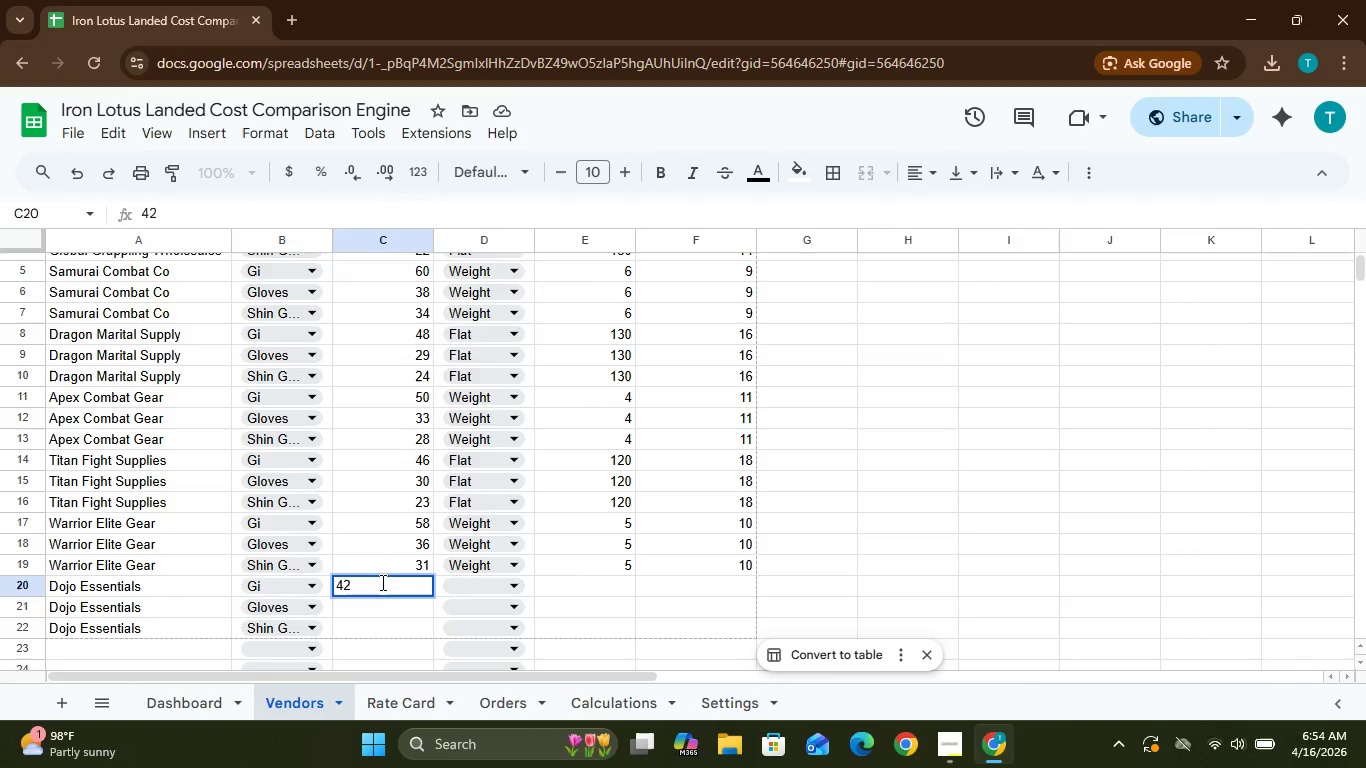 
key(ArrowDown)
 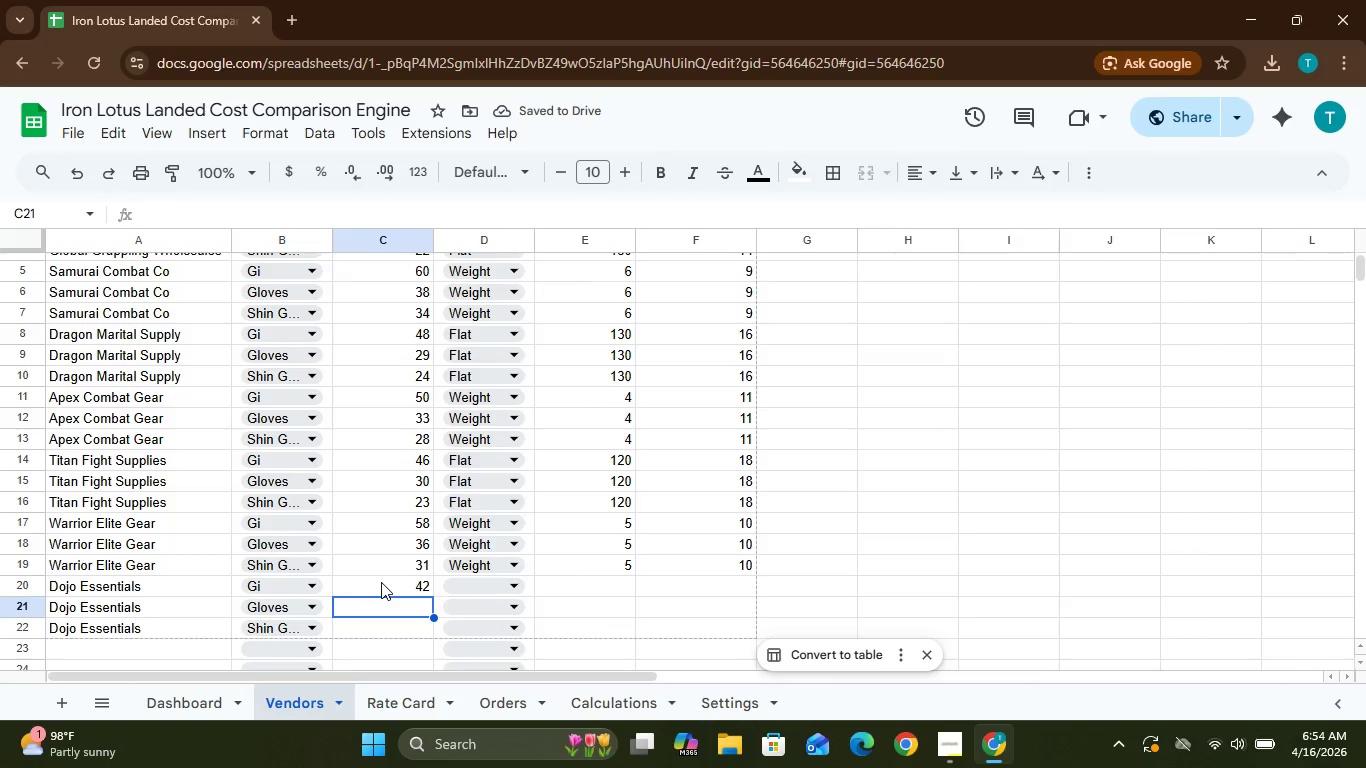 
type(27)
 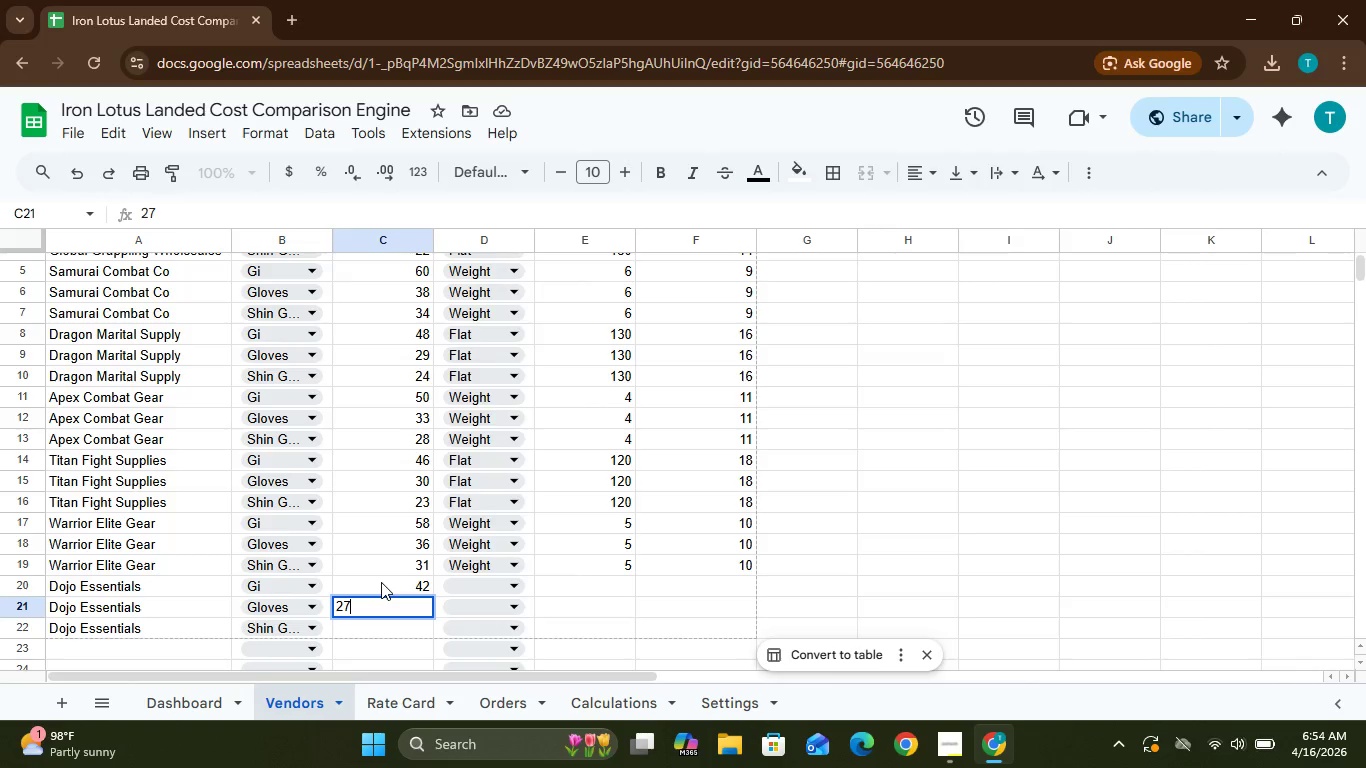 
key(ArrowDown)
 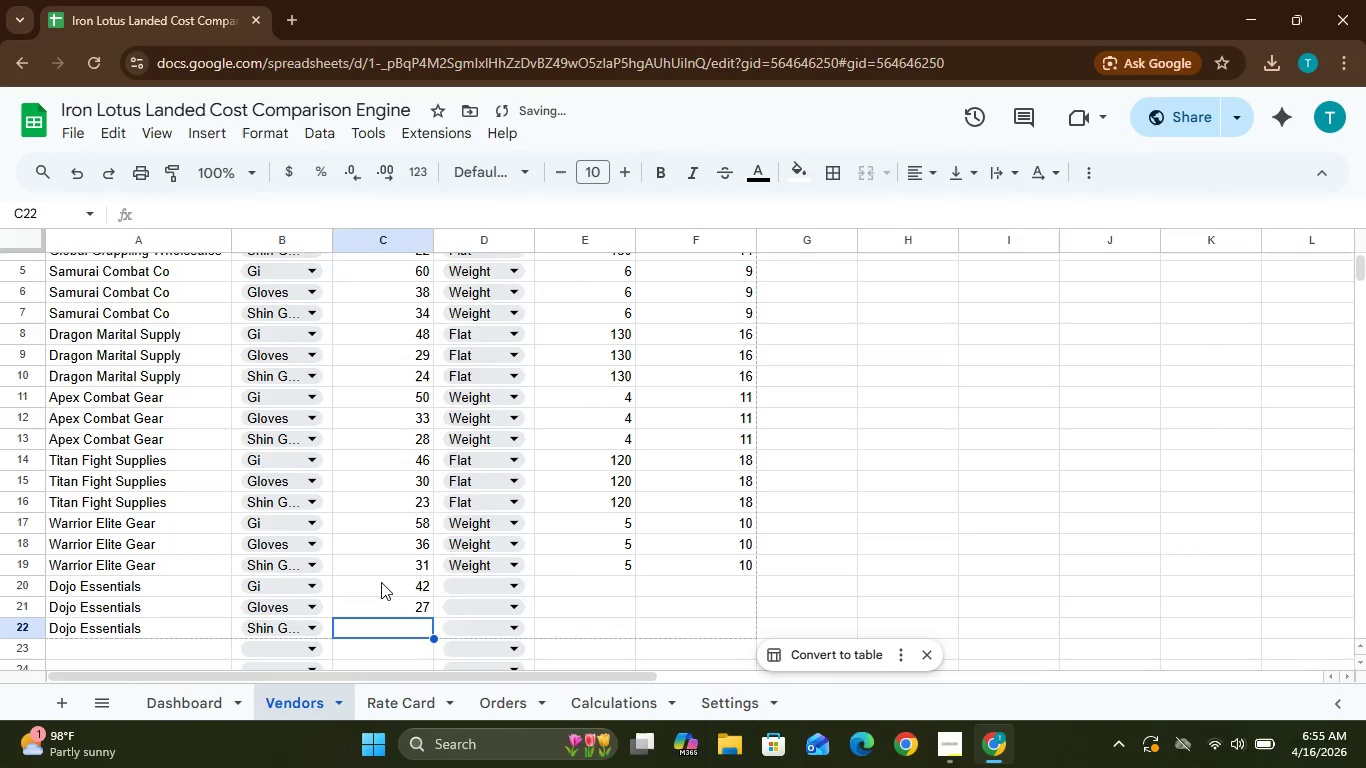 
type(21)
 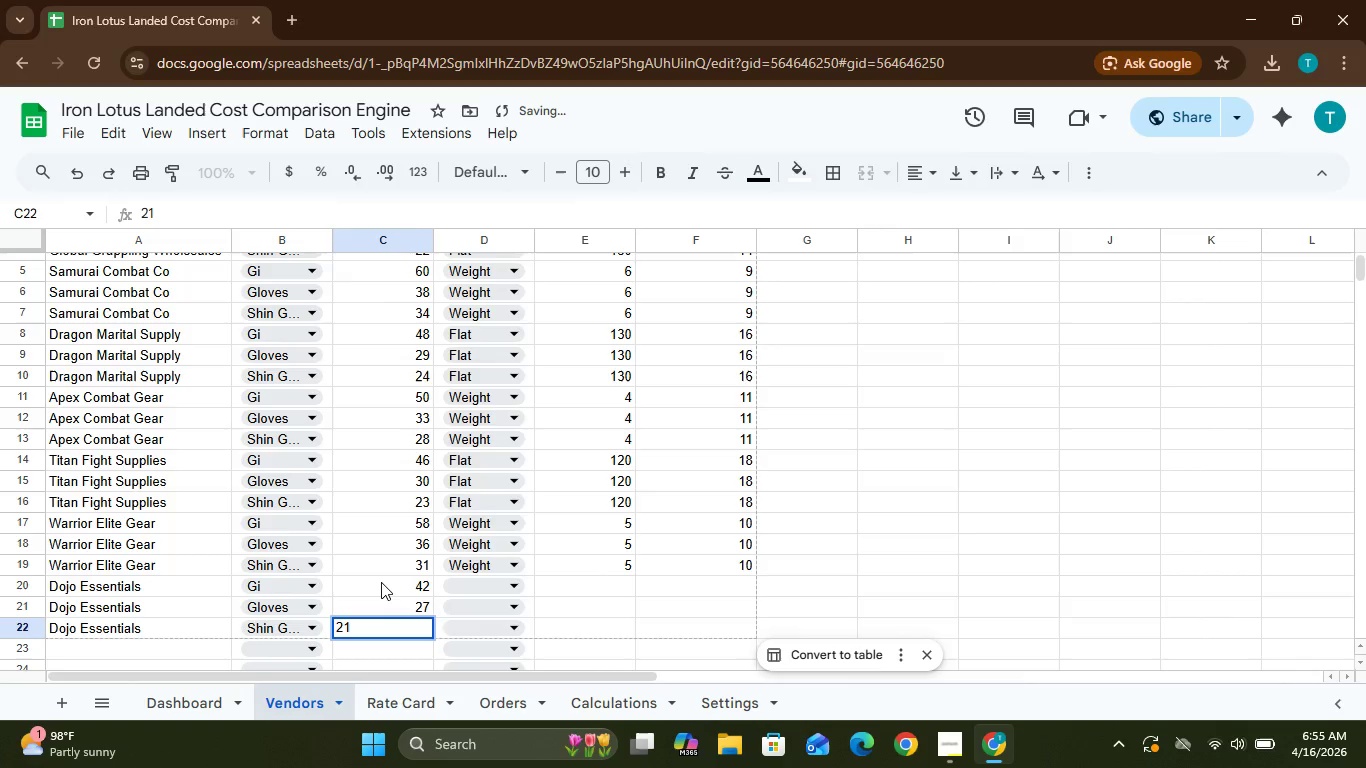 
key(ArrowRight)
 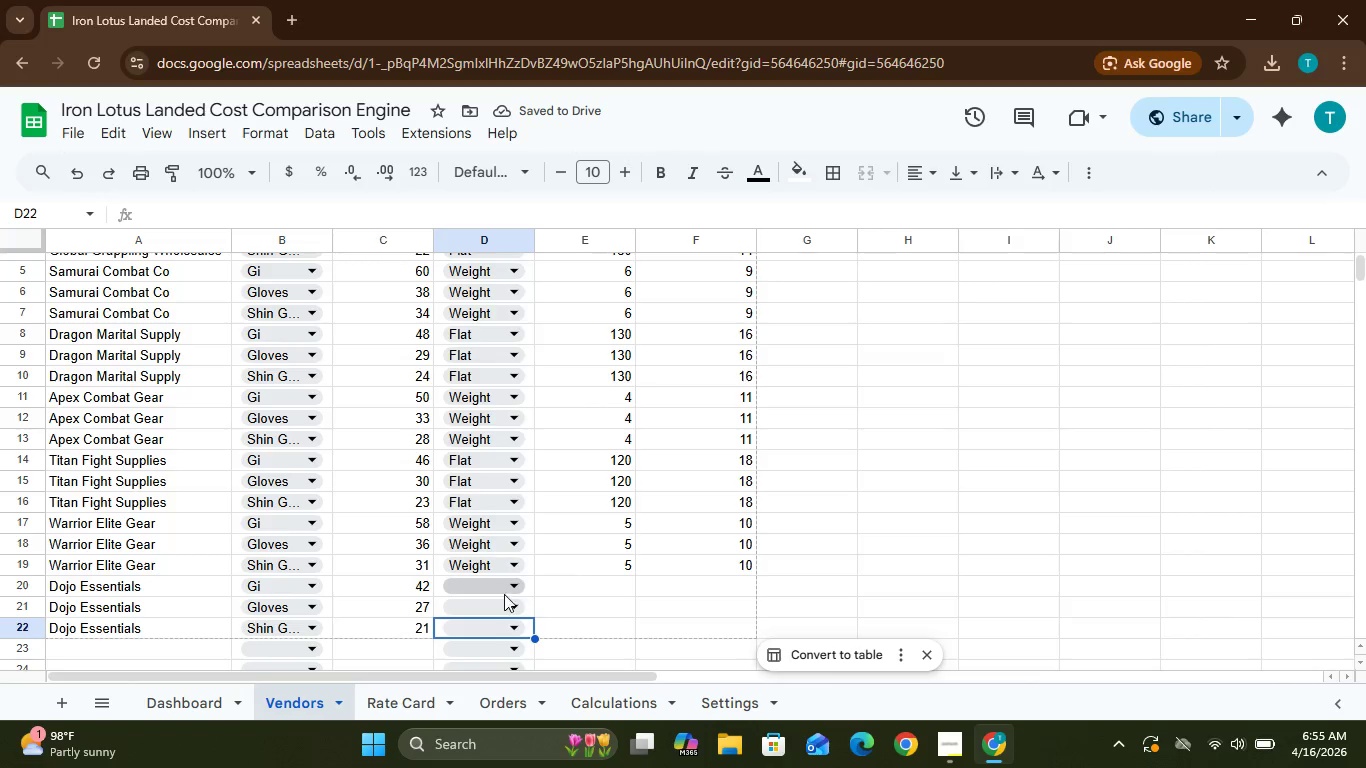 
left_click([519, 582])
 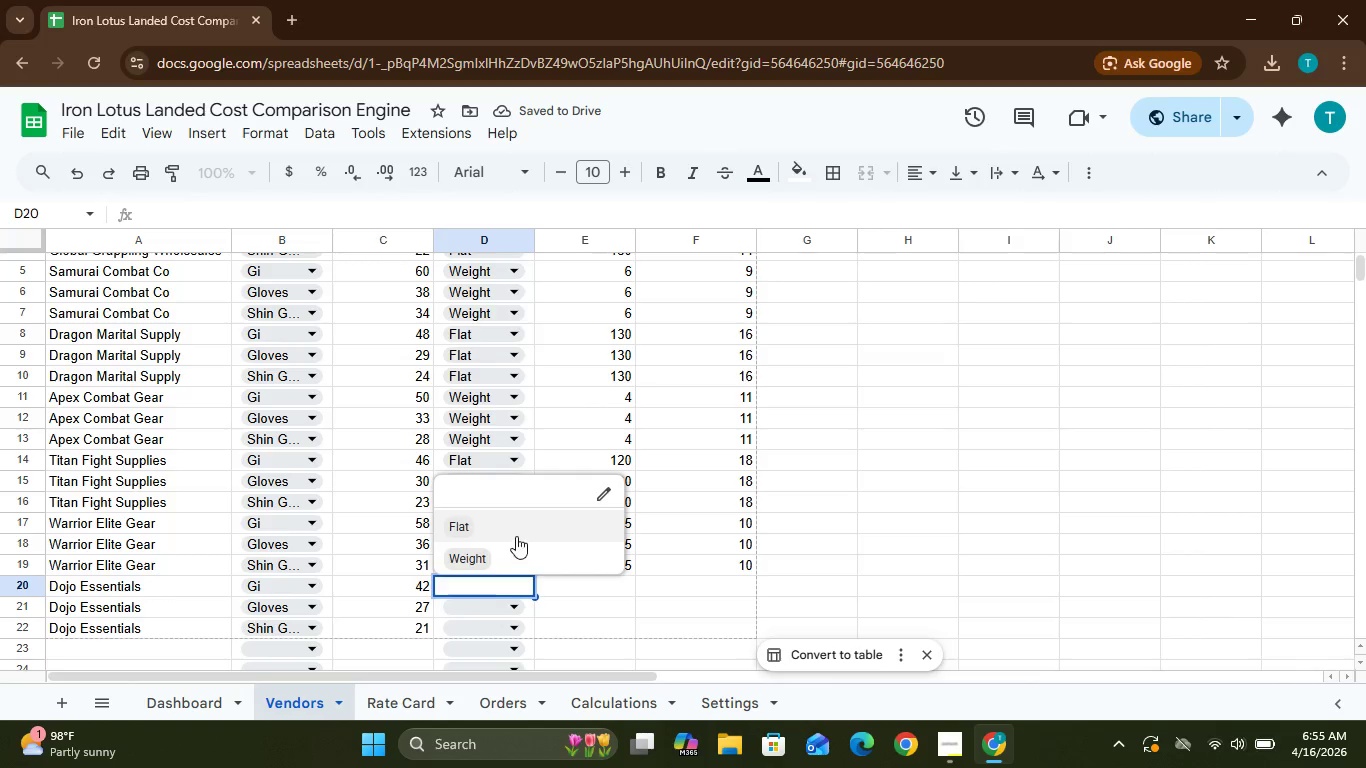 
left_click([515, 536])
 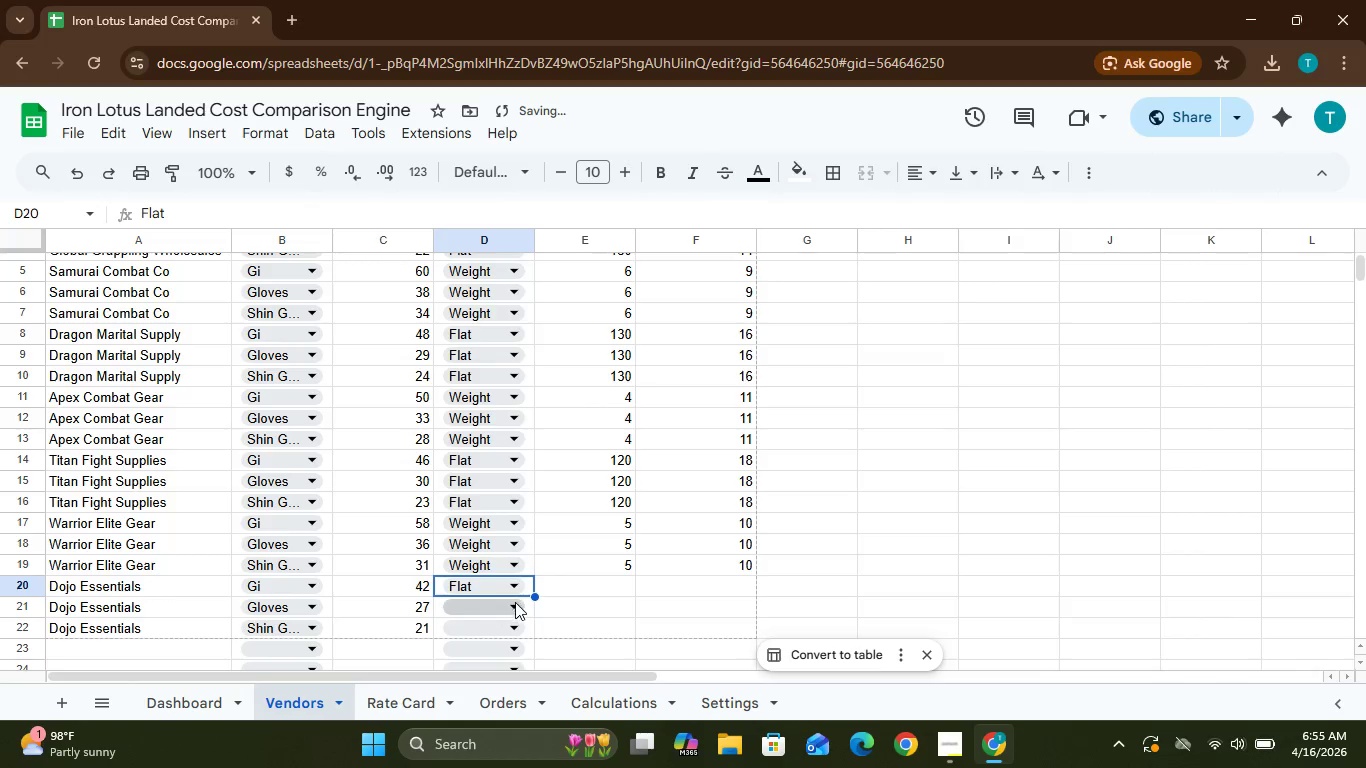 
left_click_drag(start_coordinate=[511, 610], to_coordinate=[510, 560])
 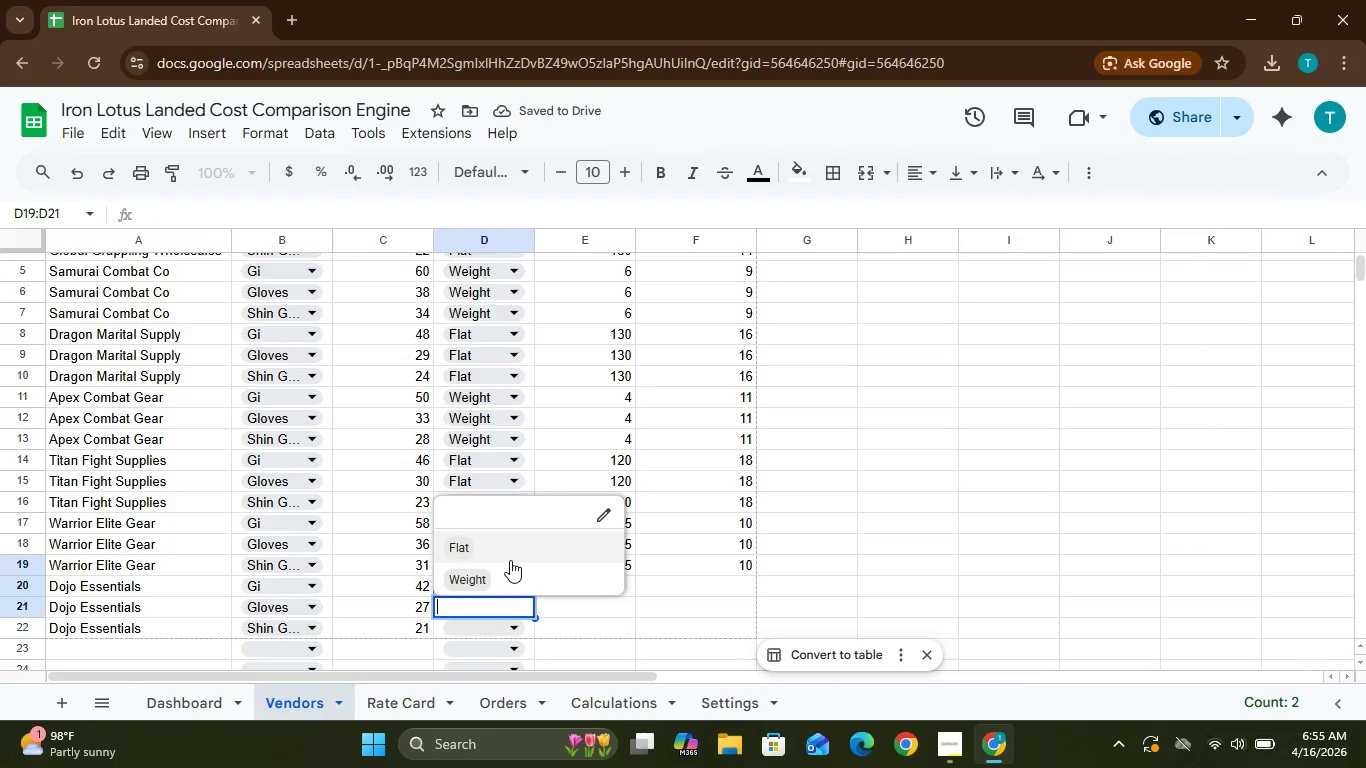 
left_click([510, 560])
 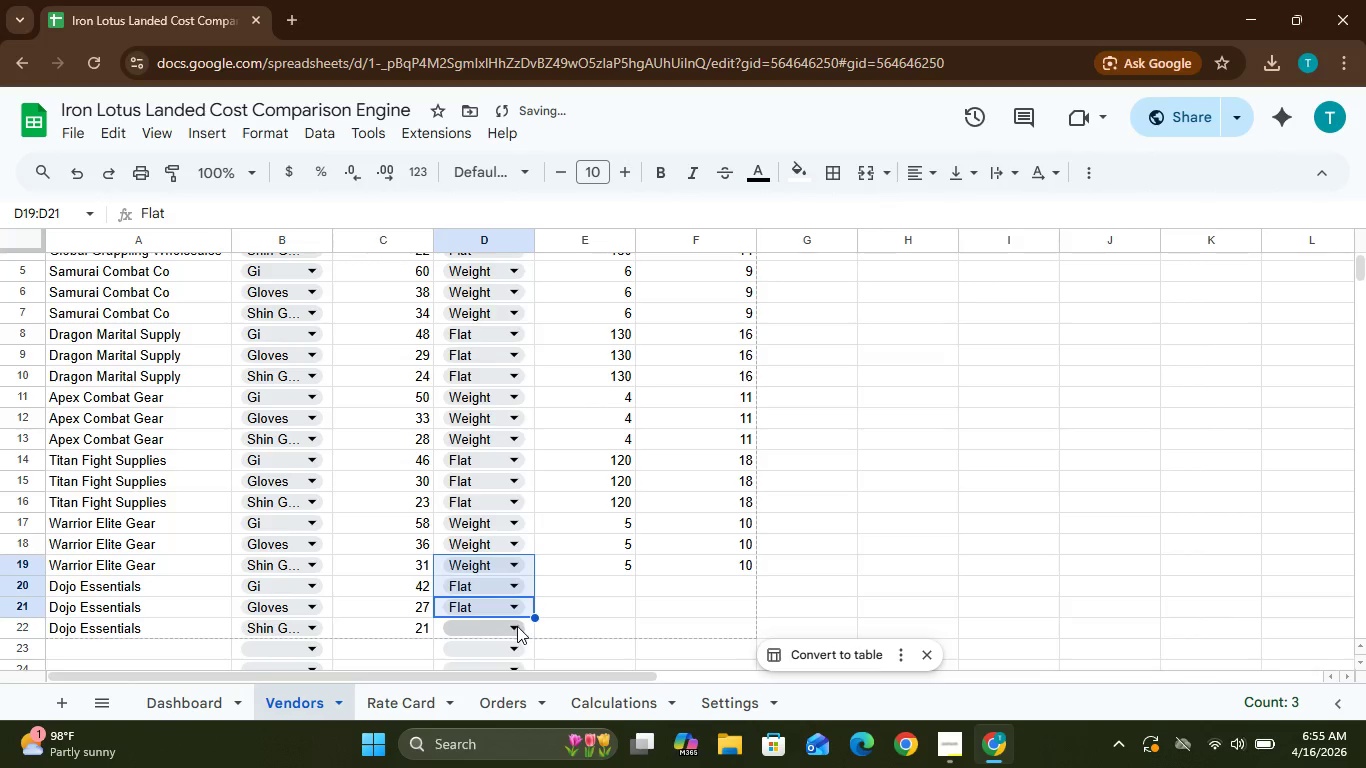 
left_click([517, 627])
 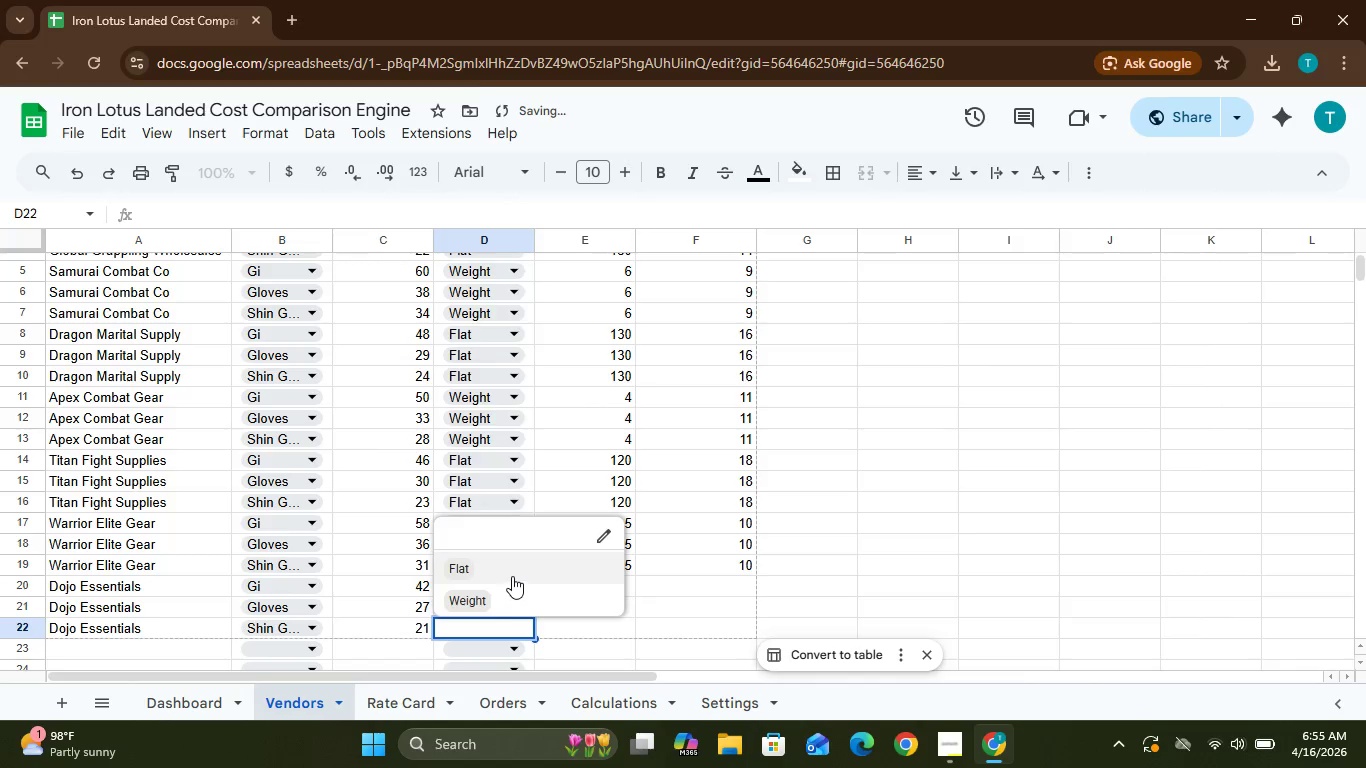 
left_click([512, 573])
 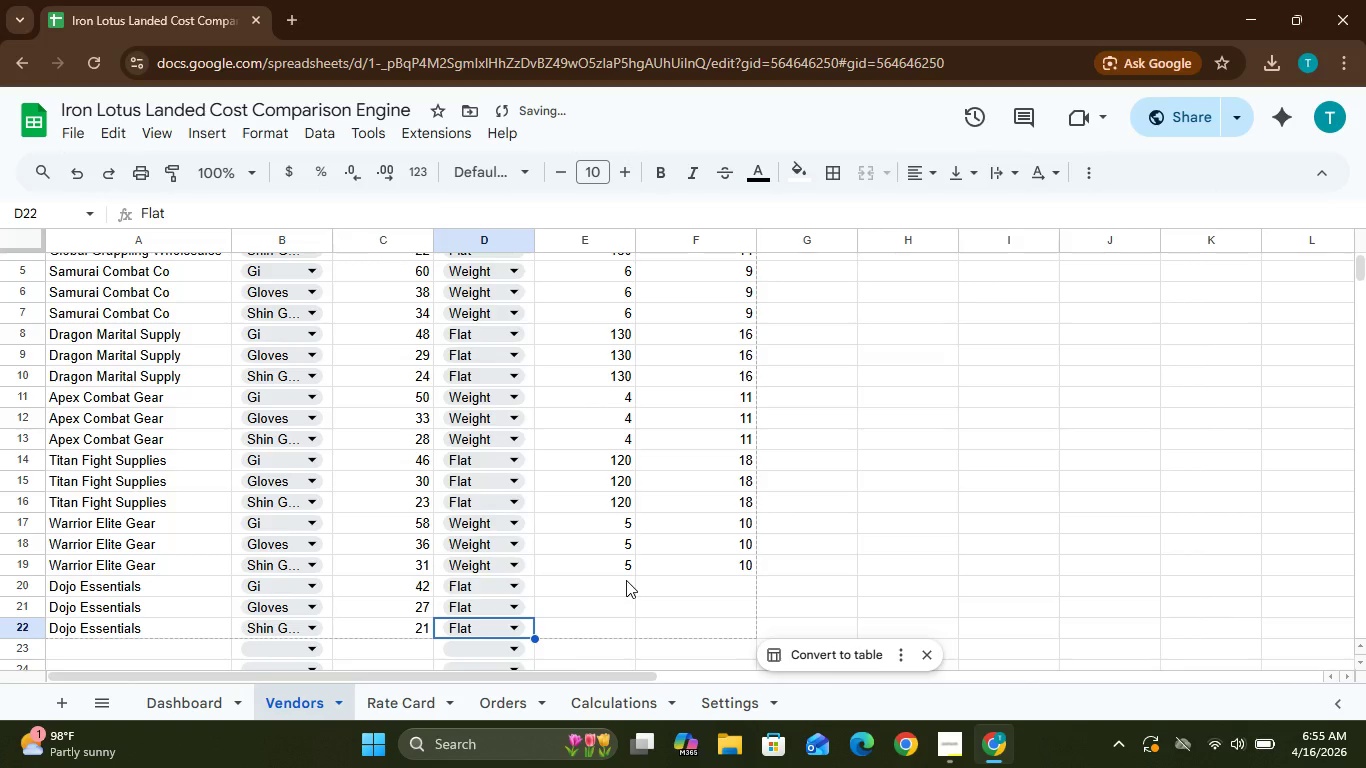 
left_click([626, 580])
 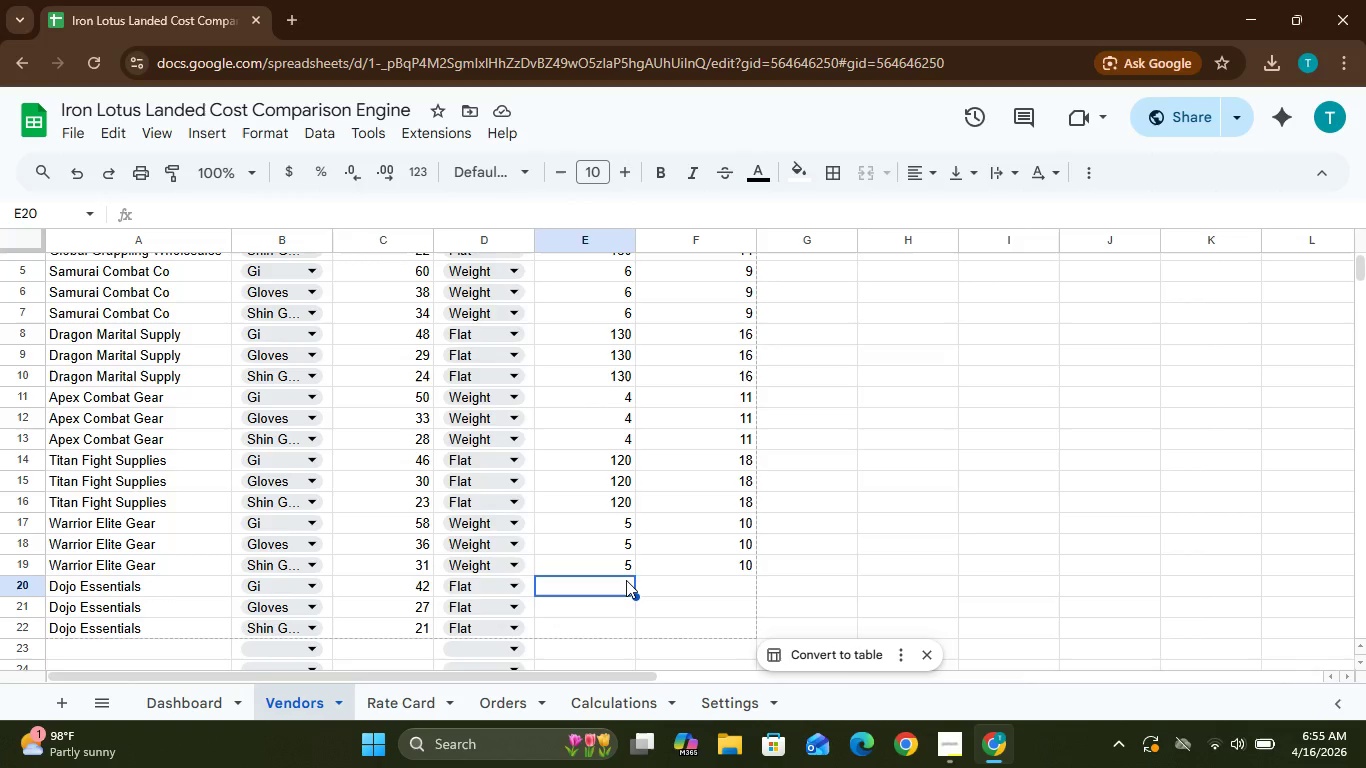 
wait(5.44)
 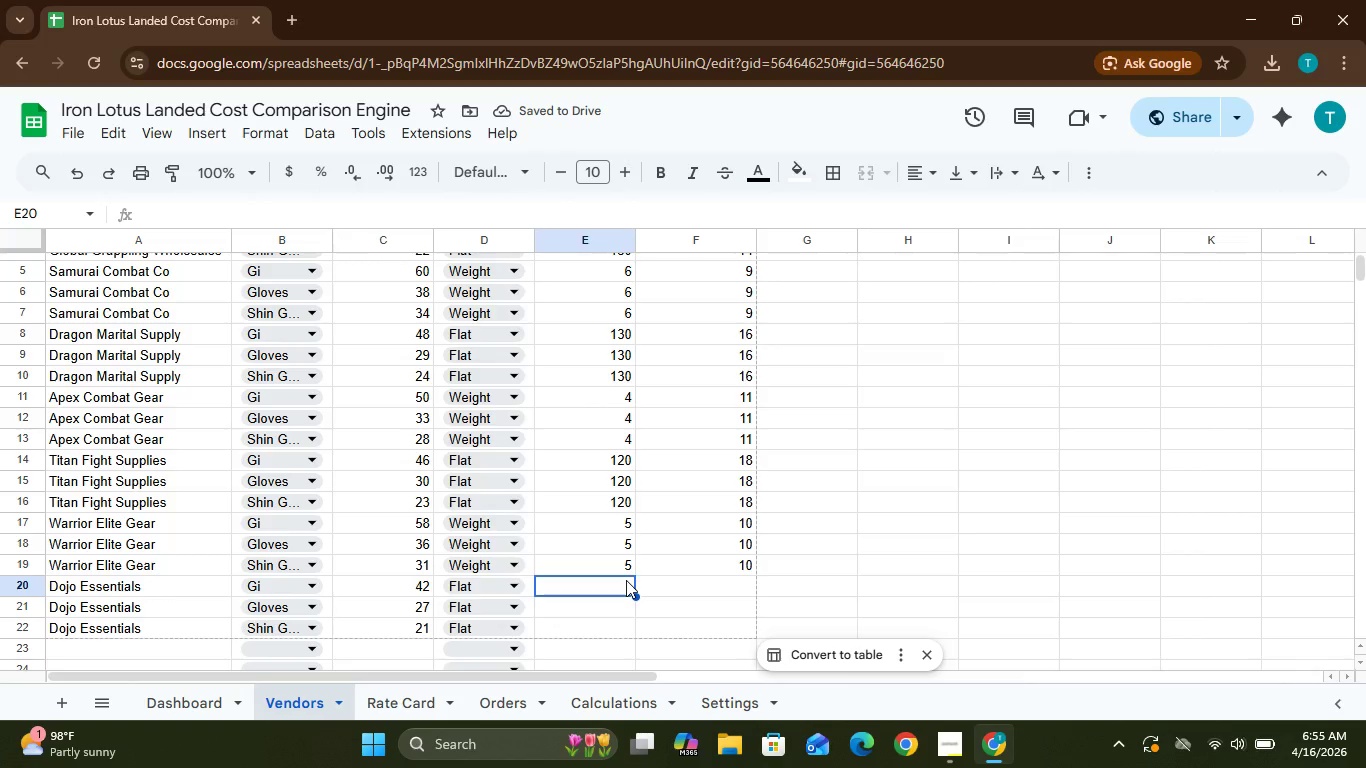 
type(110)
 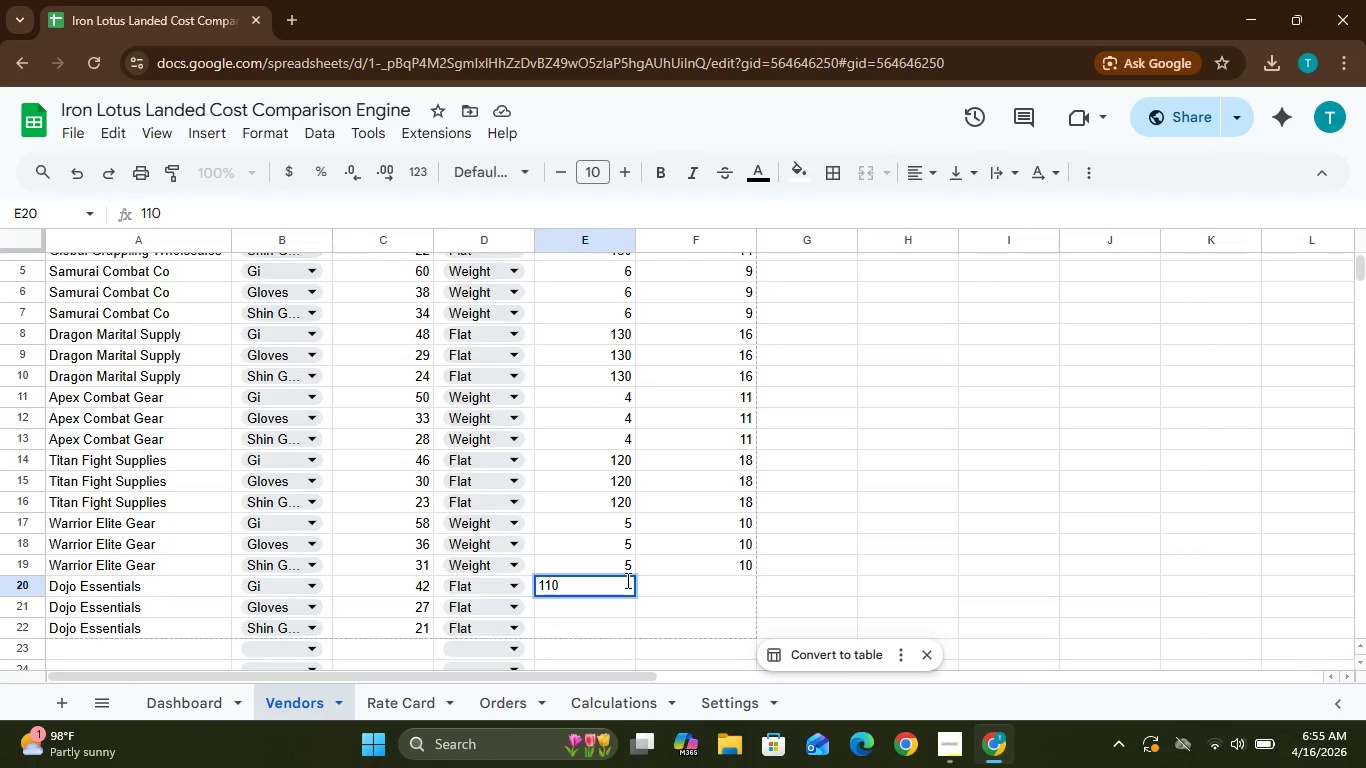 
key(ArrowDown)
 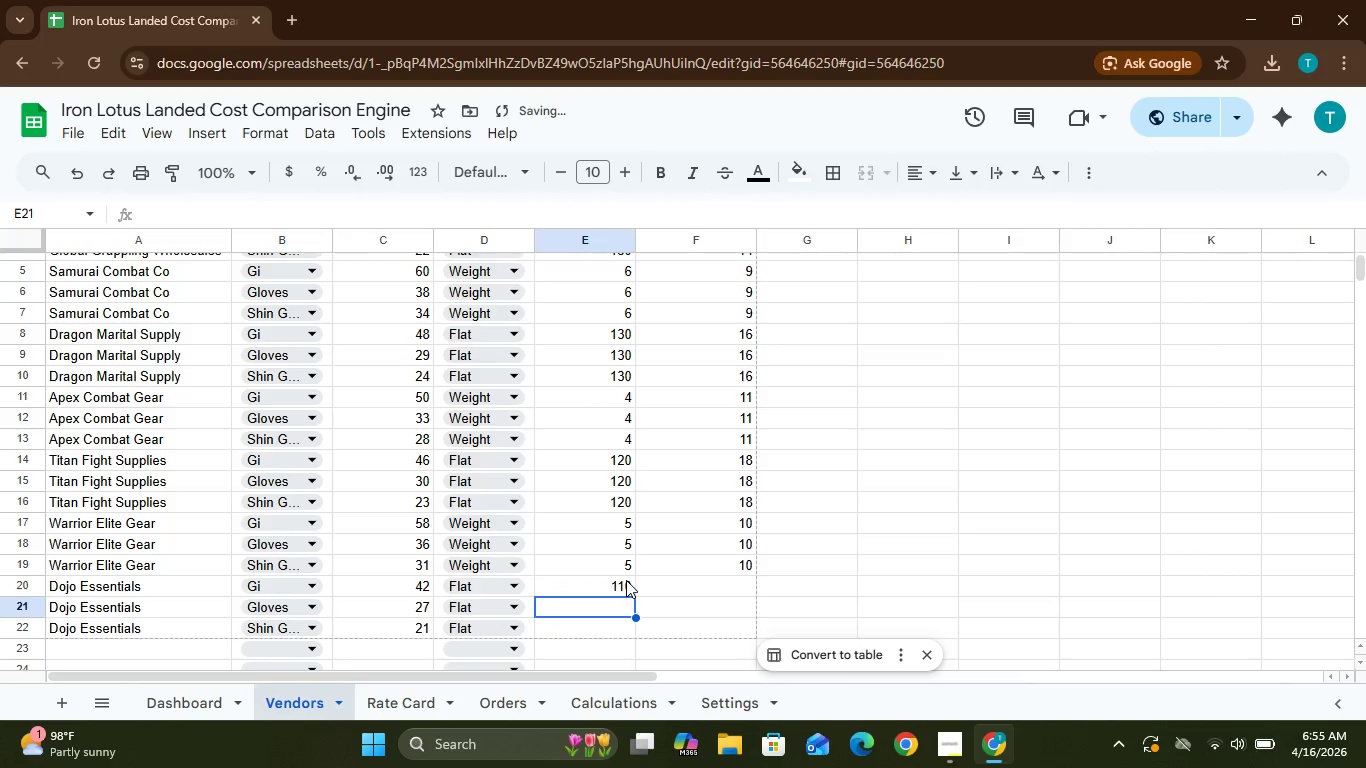 
type(110)
 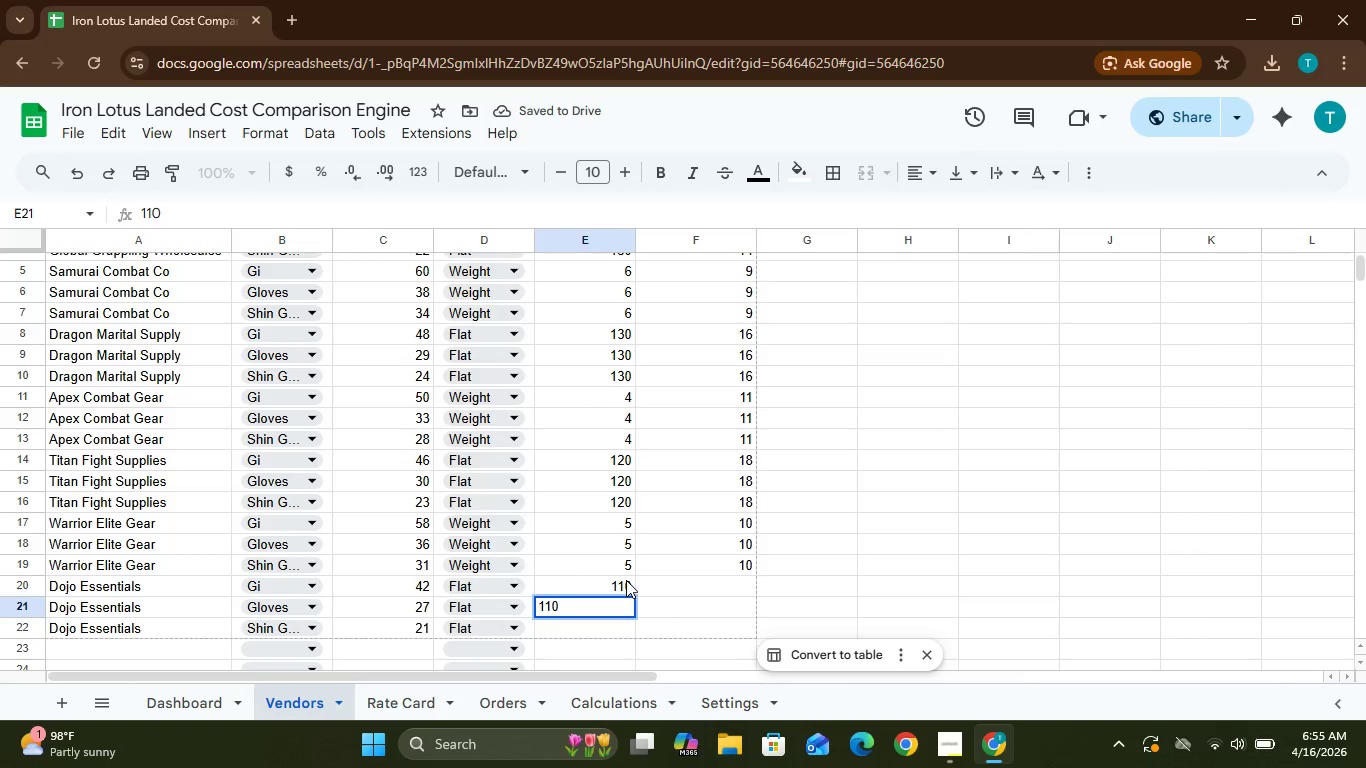 
key(ArrowDown)
 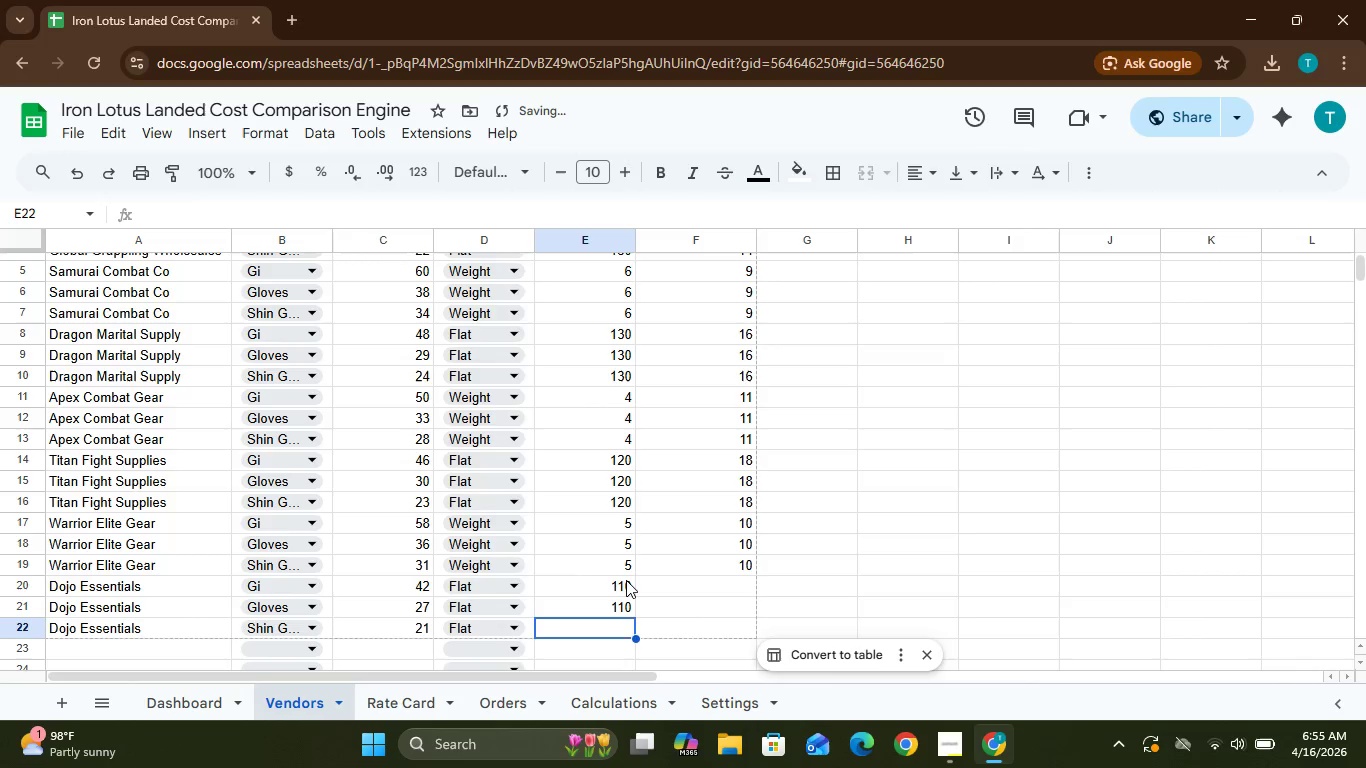 
type(110)
 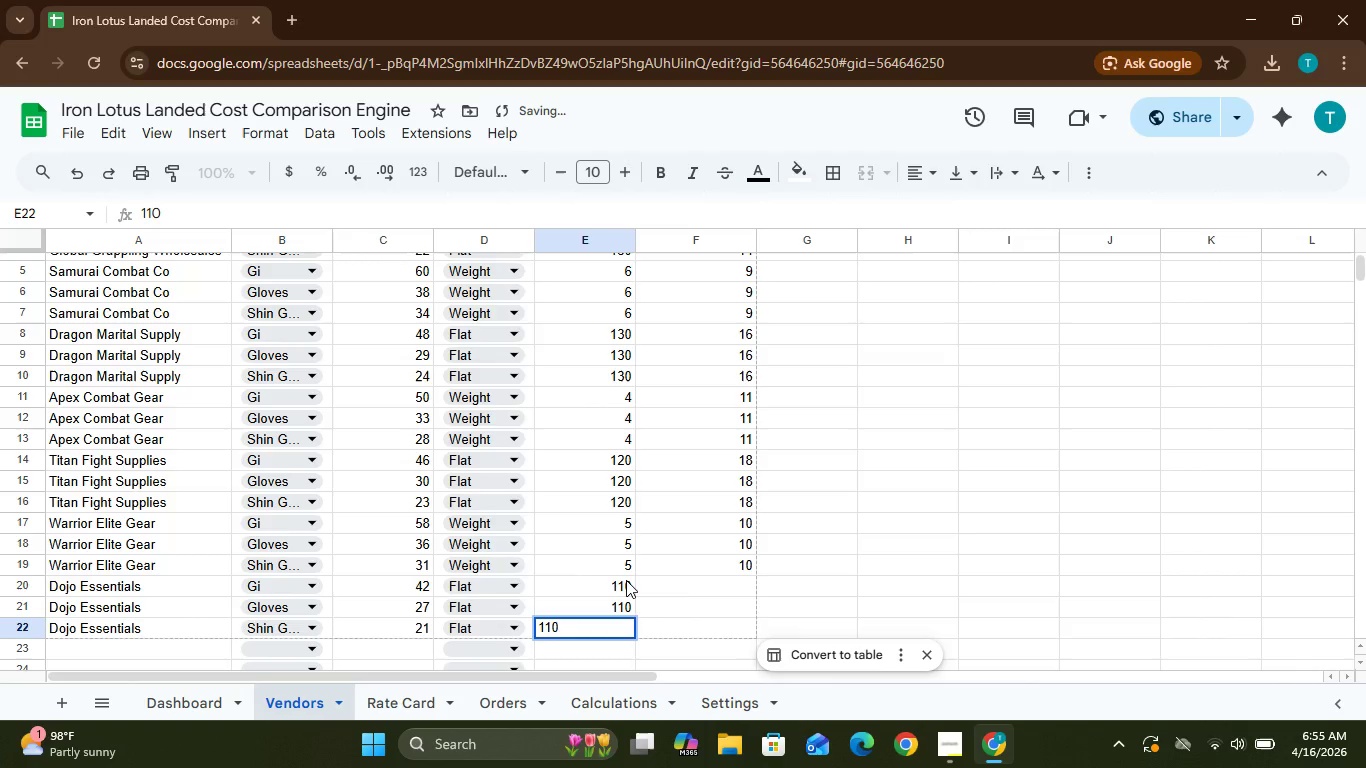 
key(ArrowRight)
 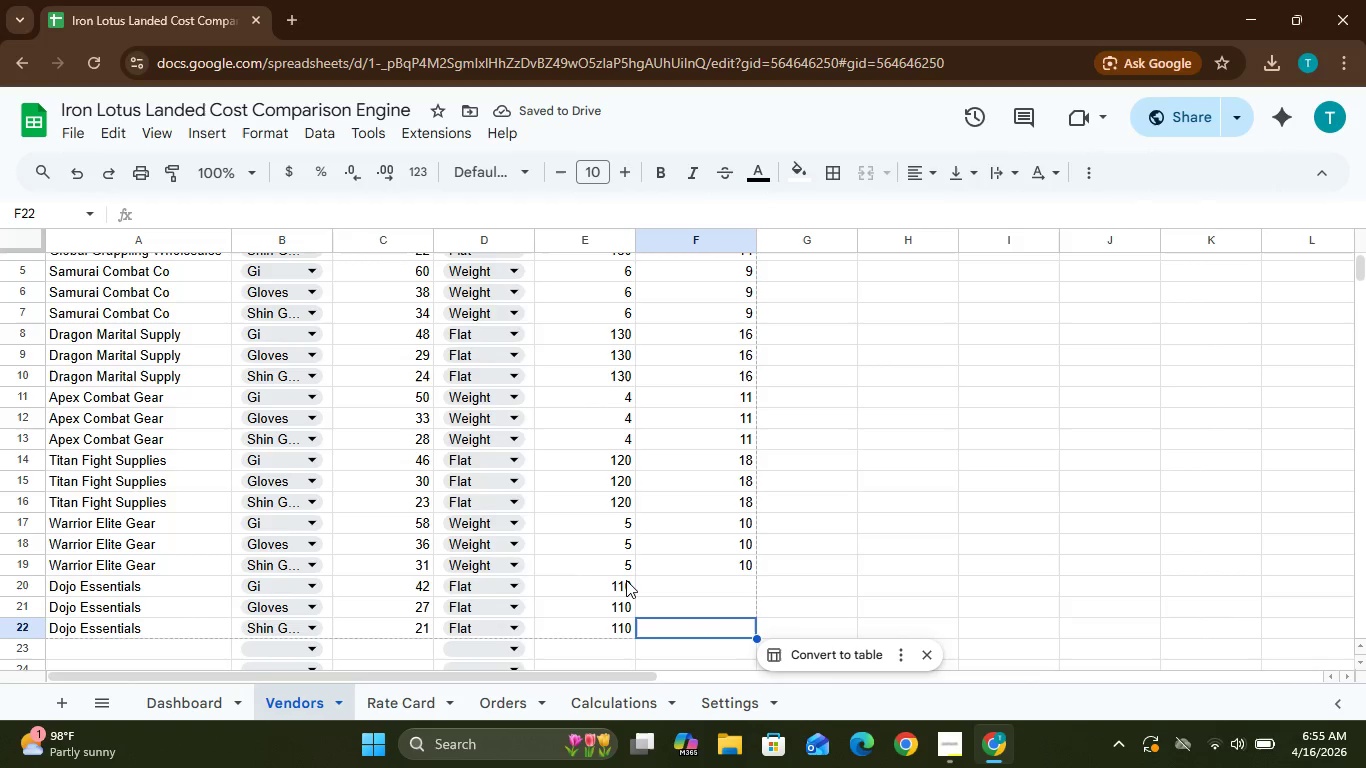 
type(290)
key(Backspace)
key(Backspace)
type(09)
key(Backspace)
 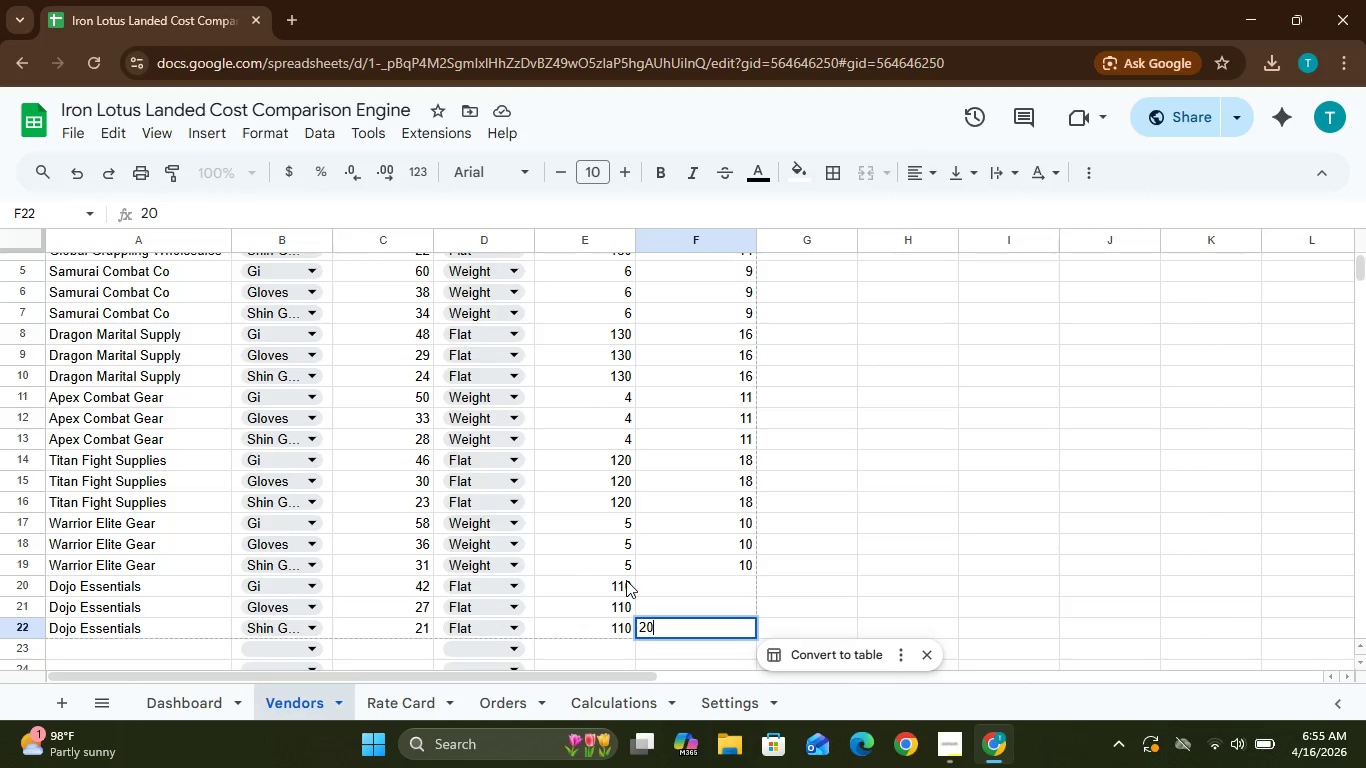 
key(ArrowUp)
 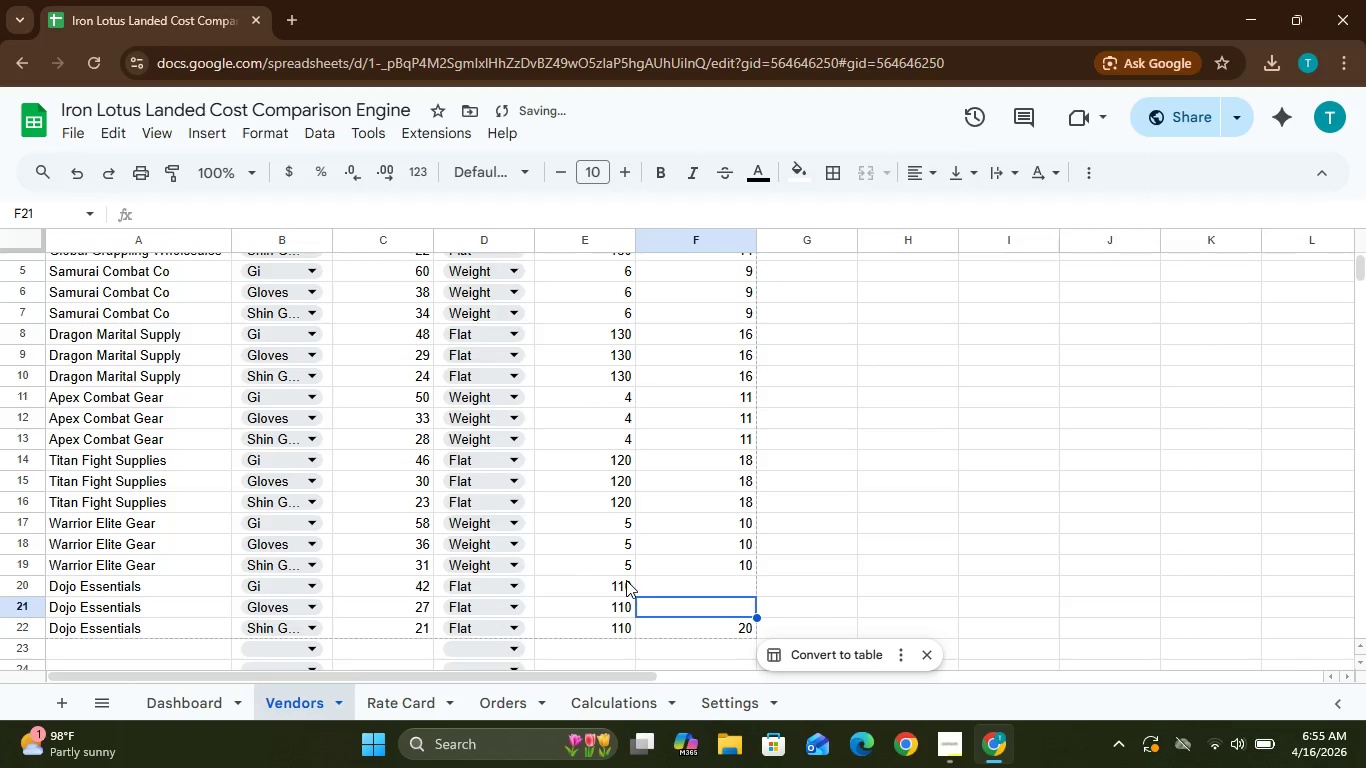 
type(20)
 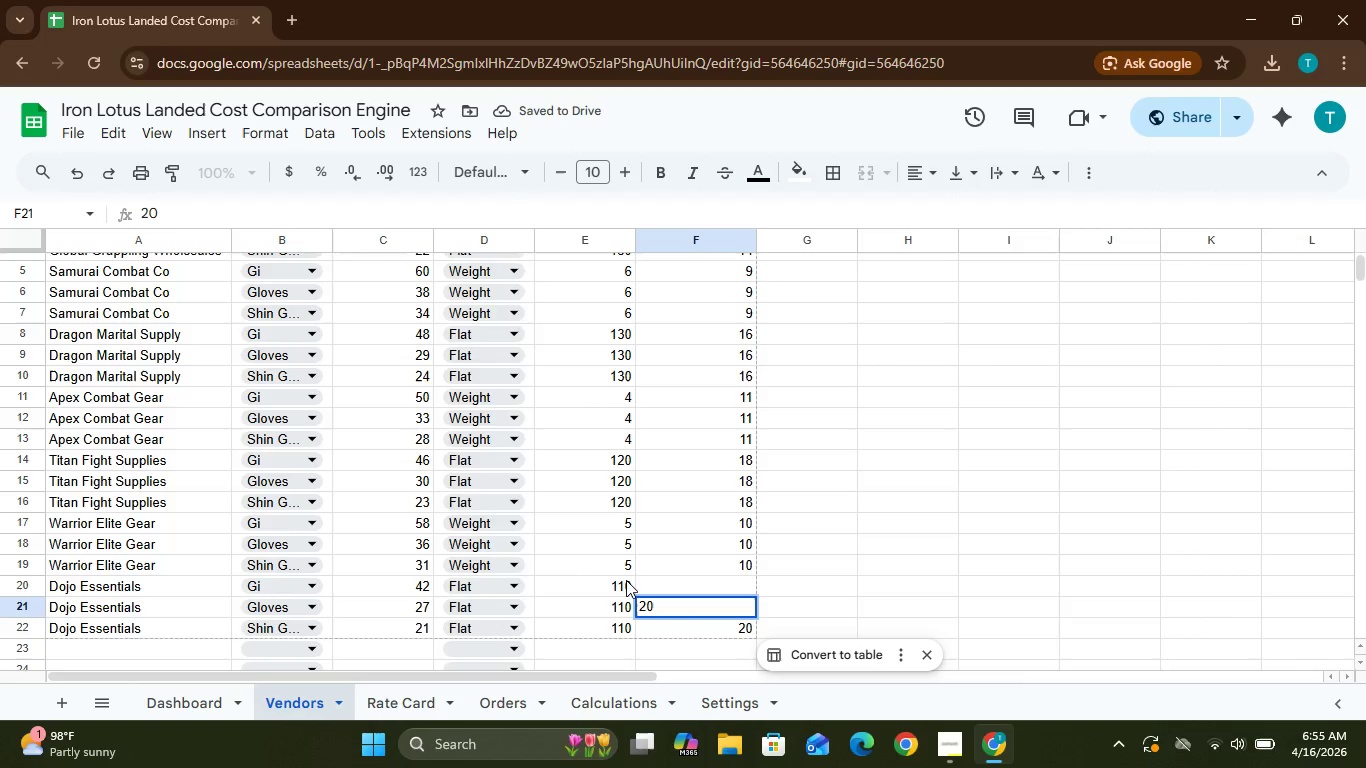 
key(ArrowUp)
 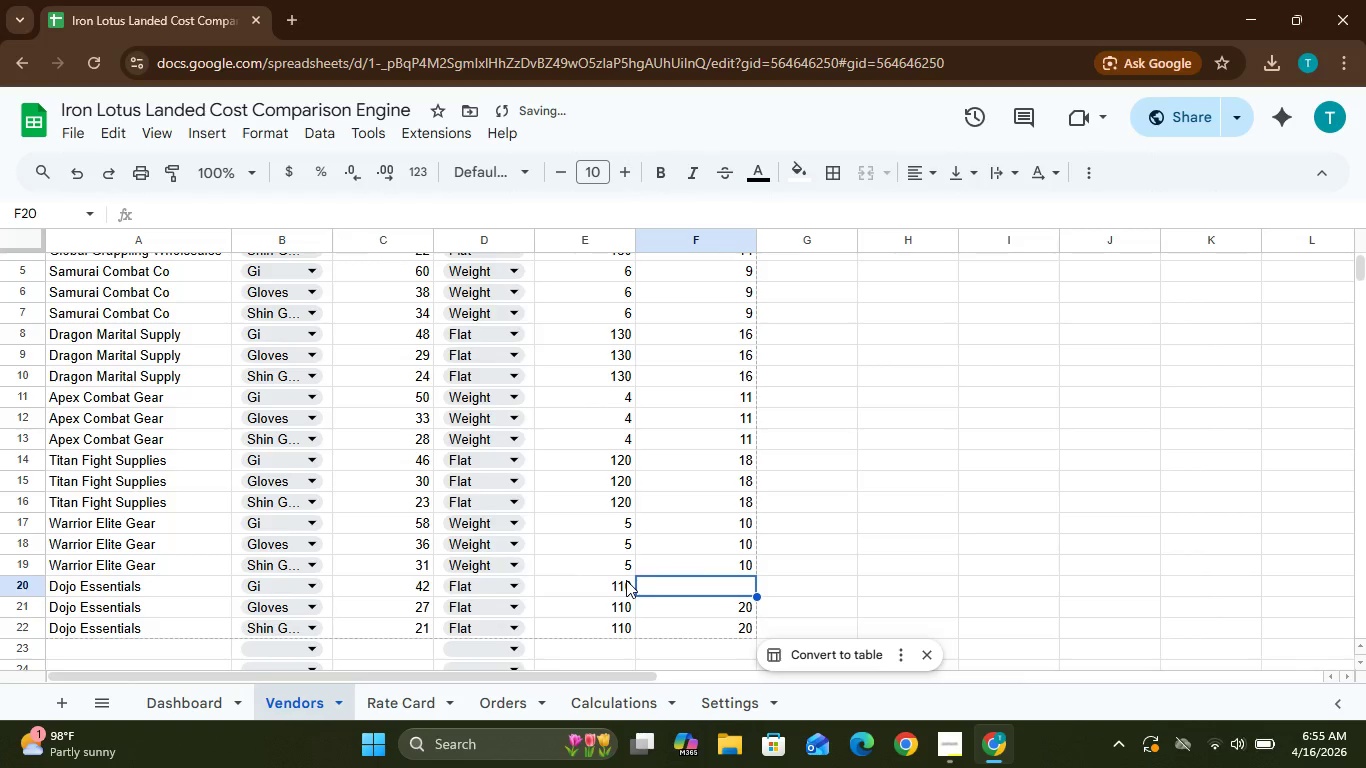 
type(20)
 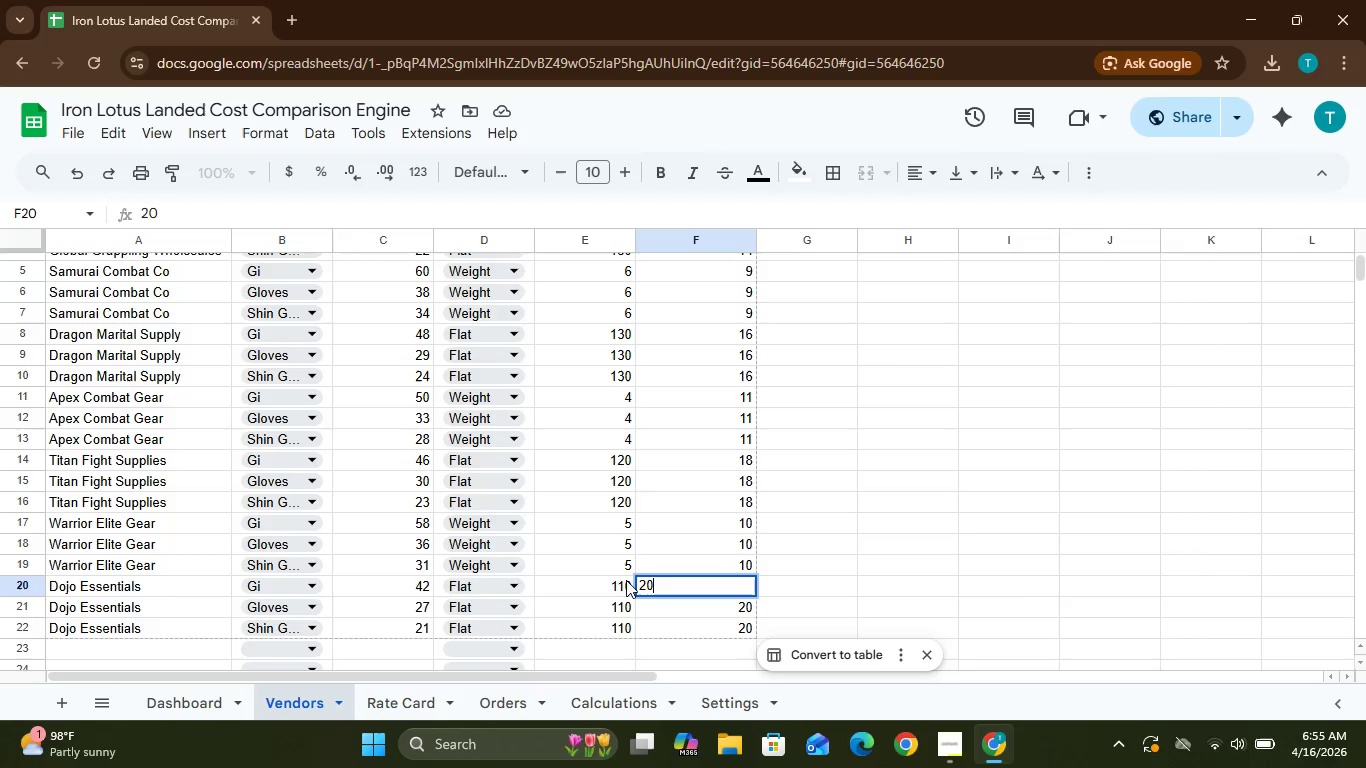 
key(ArrowRight)
 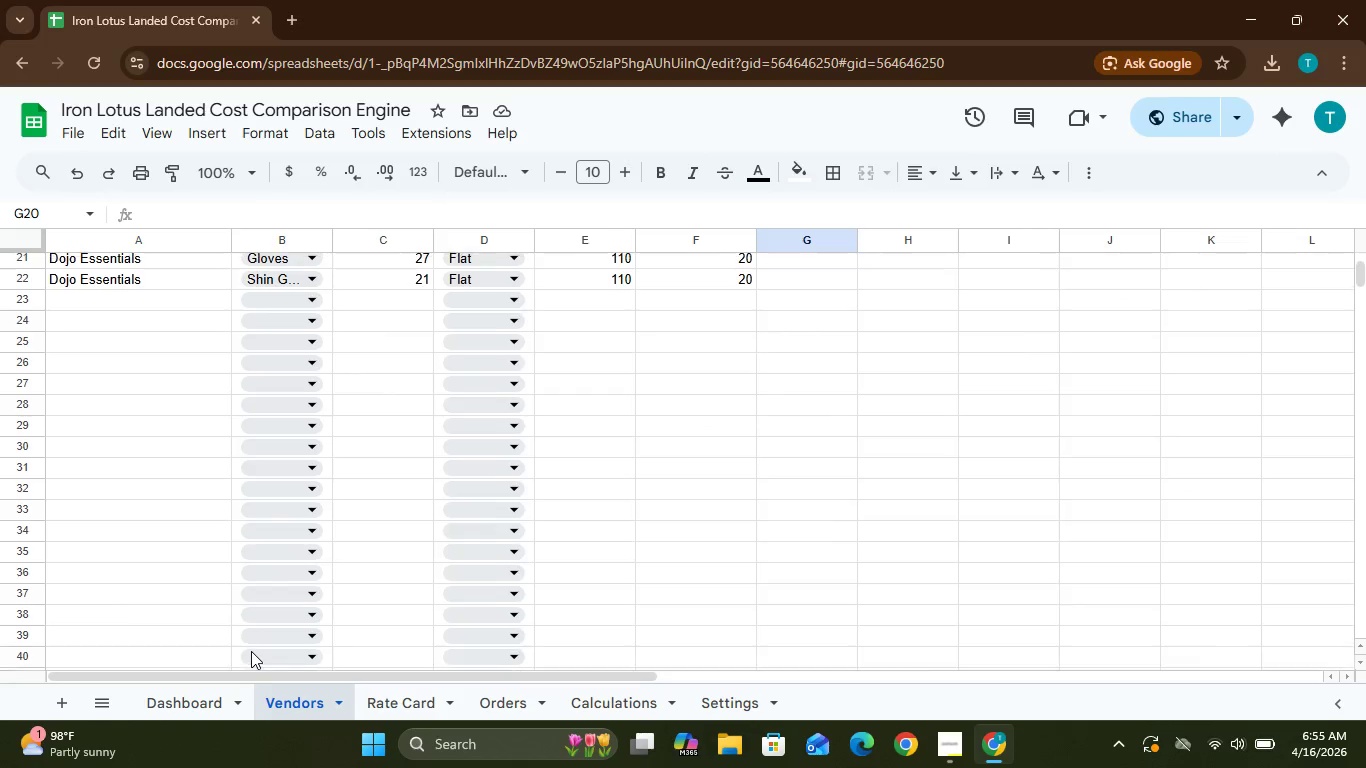 
wait(15.75)
 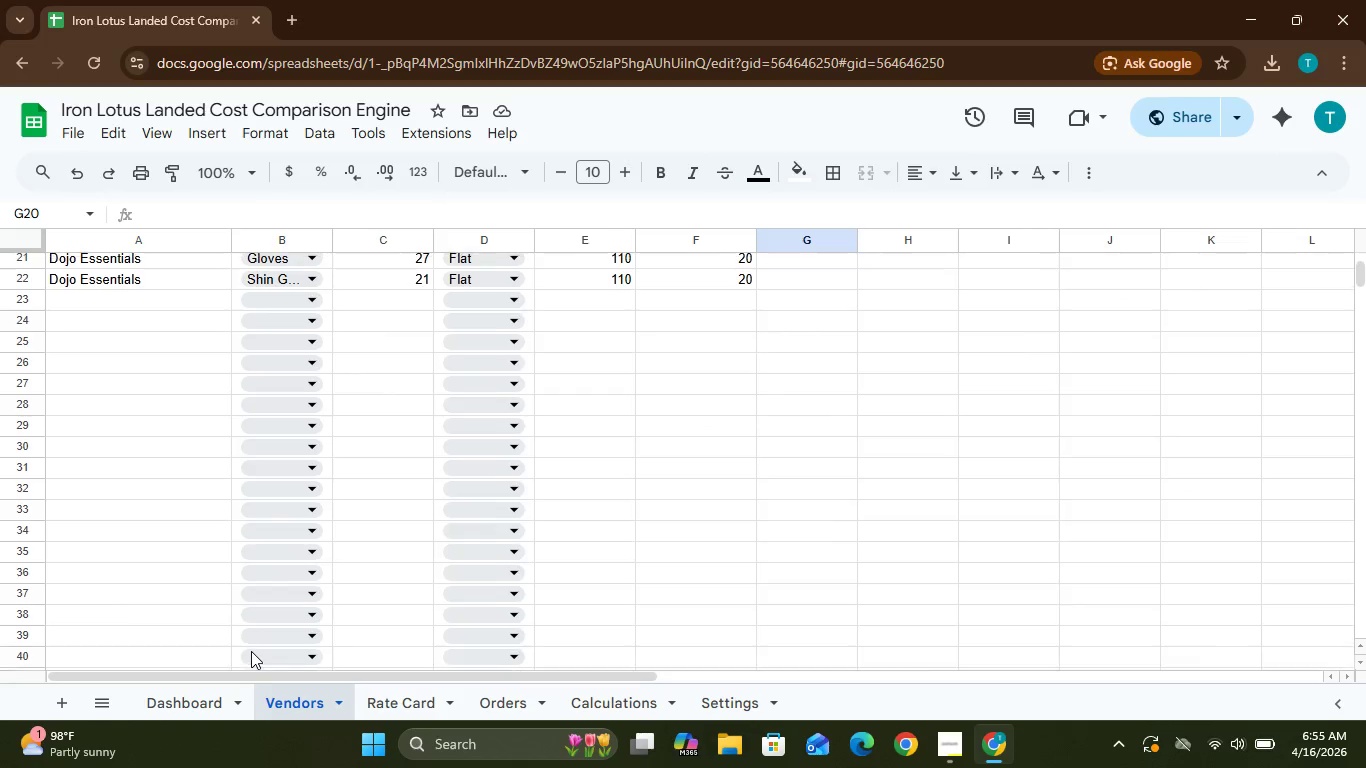 
left_click([121, 285])
 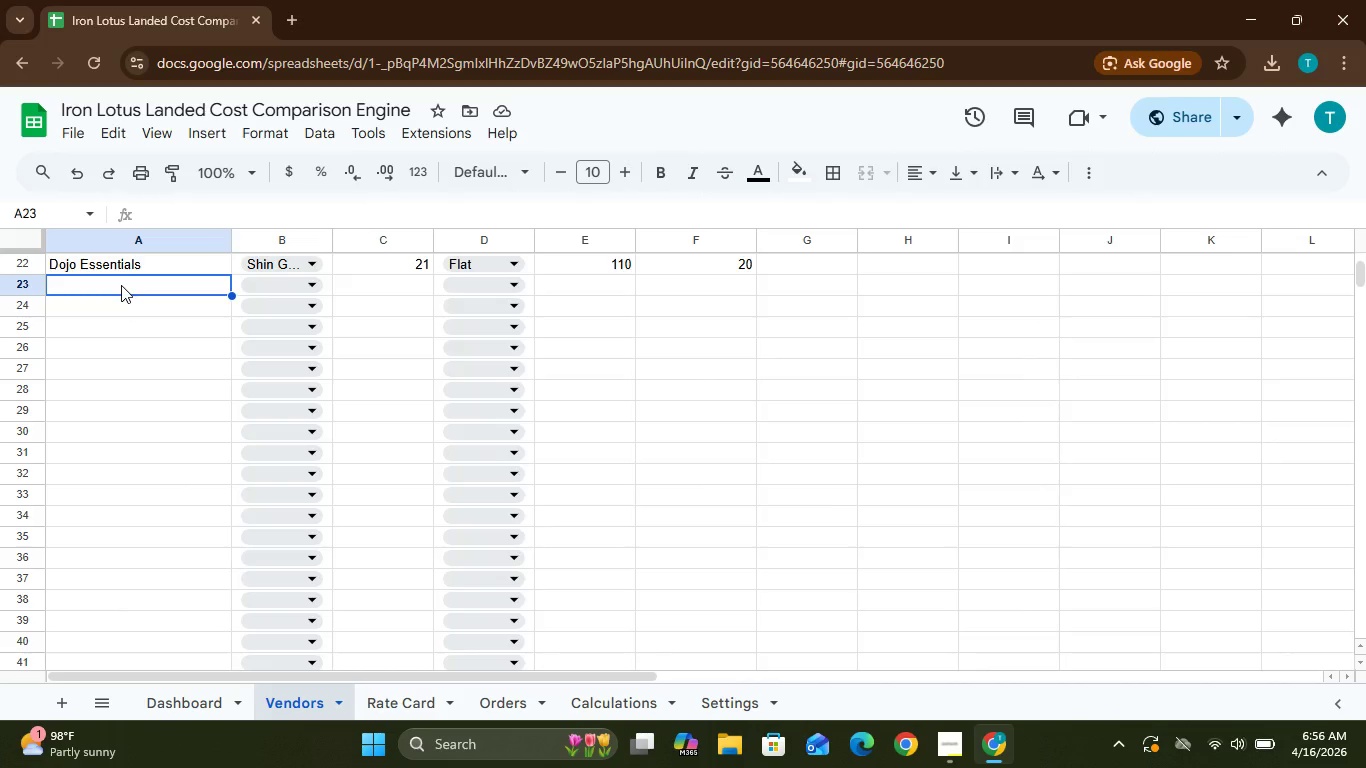 
wait(9.27)
 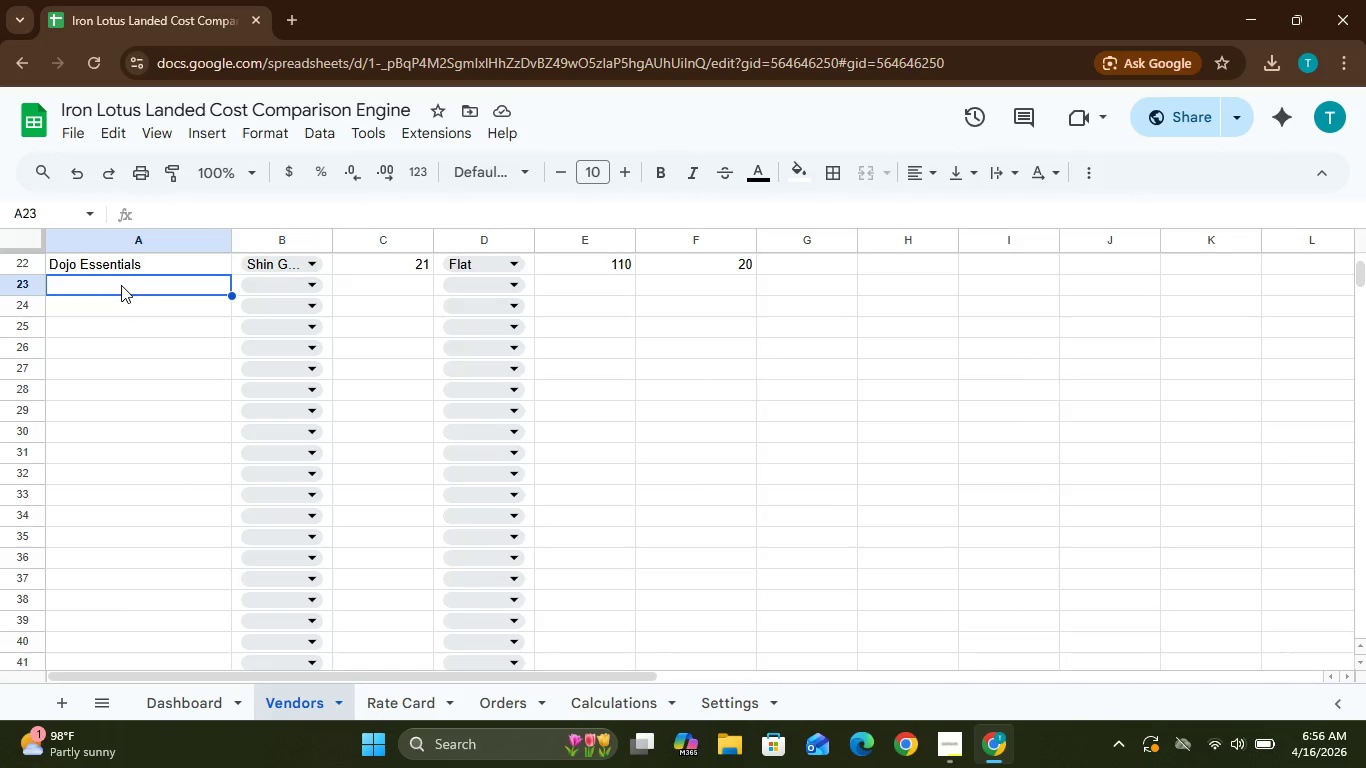 
type(ProS)
 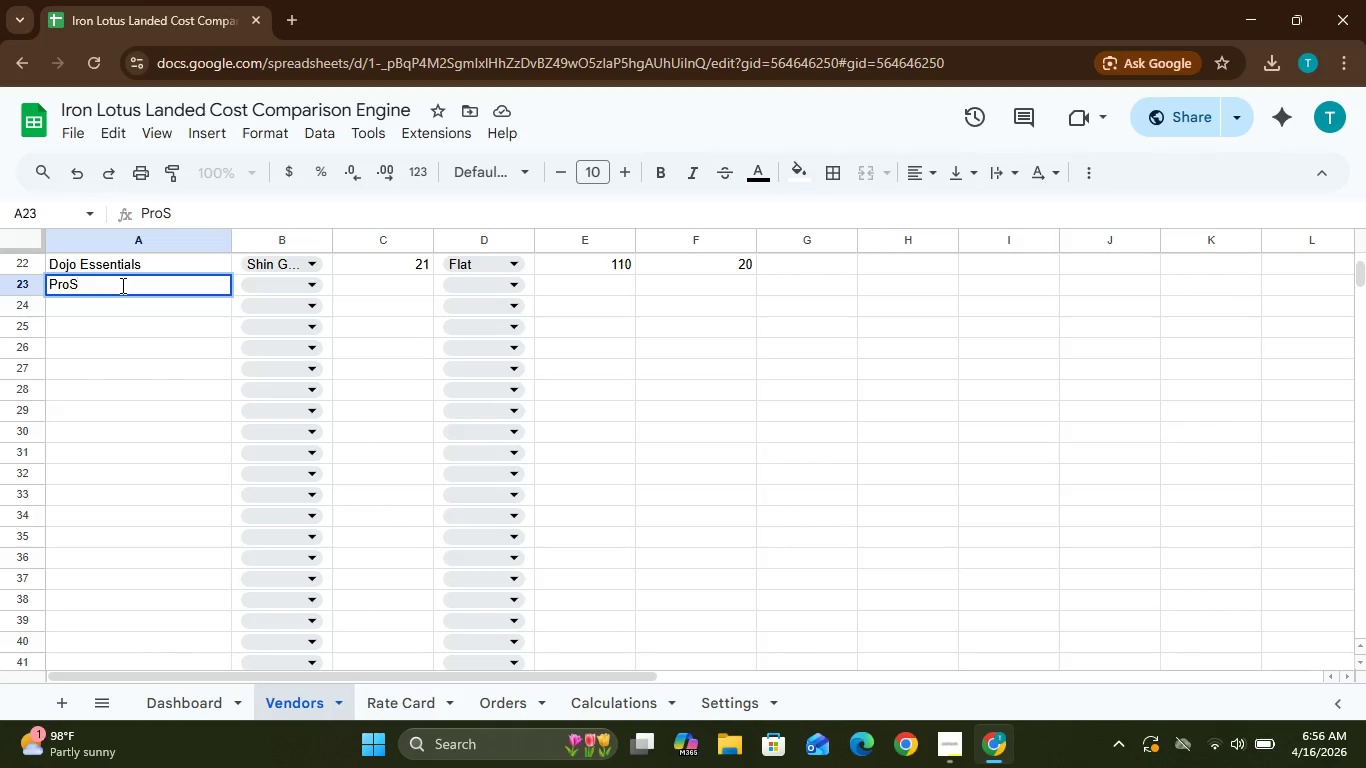 
wait(10.14)
 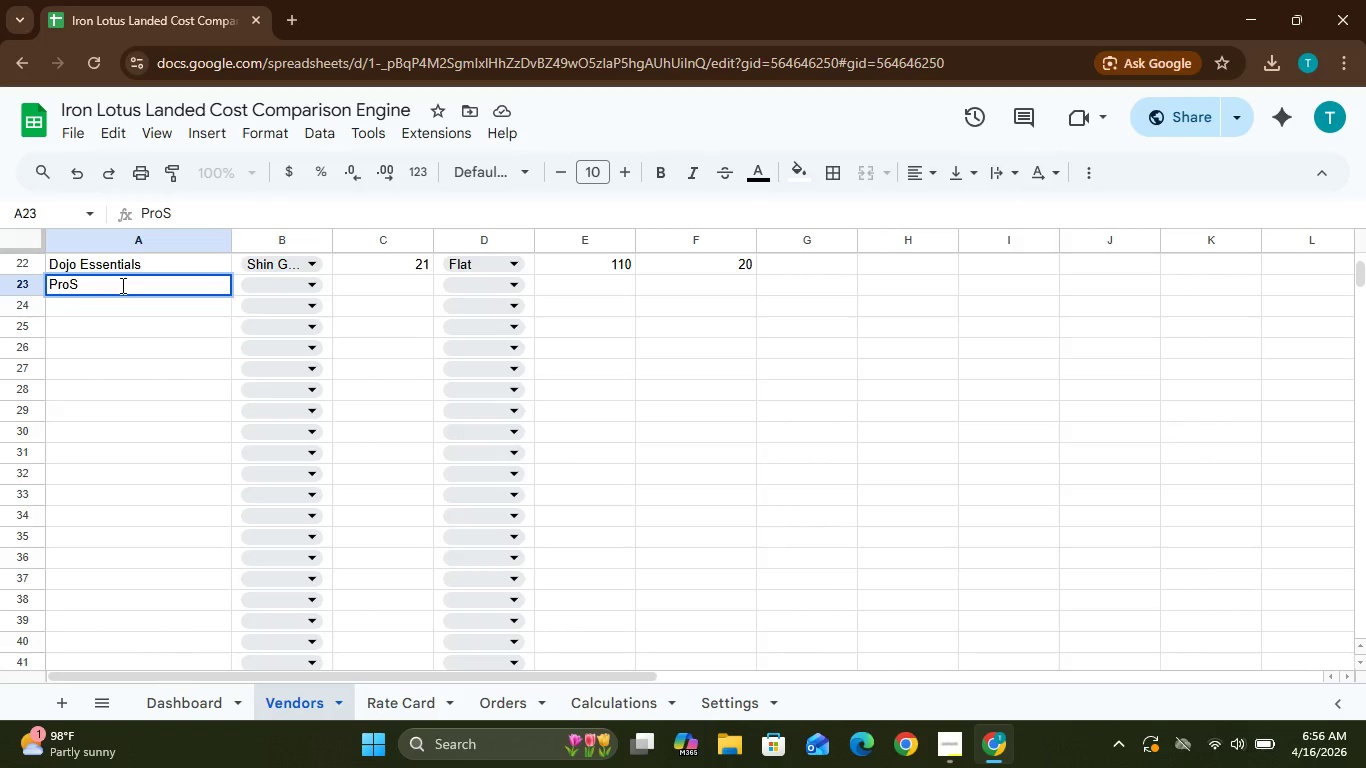 
hold_key(key=Backspace, duration=1.5)
 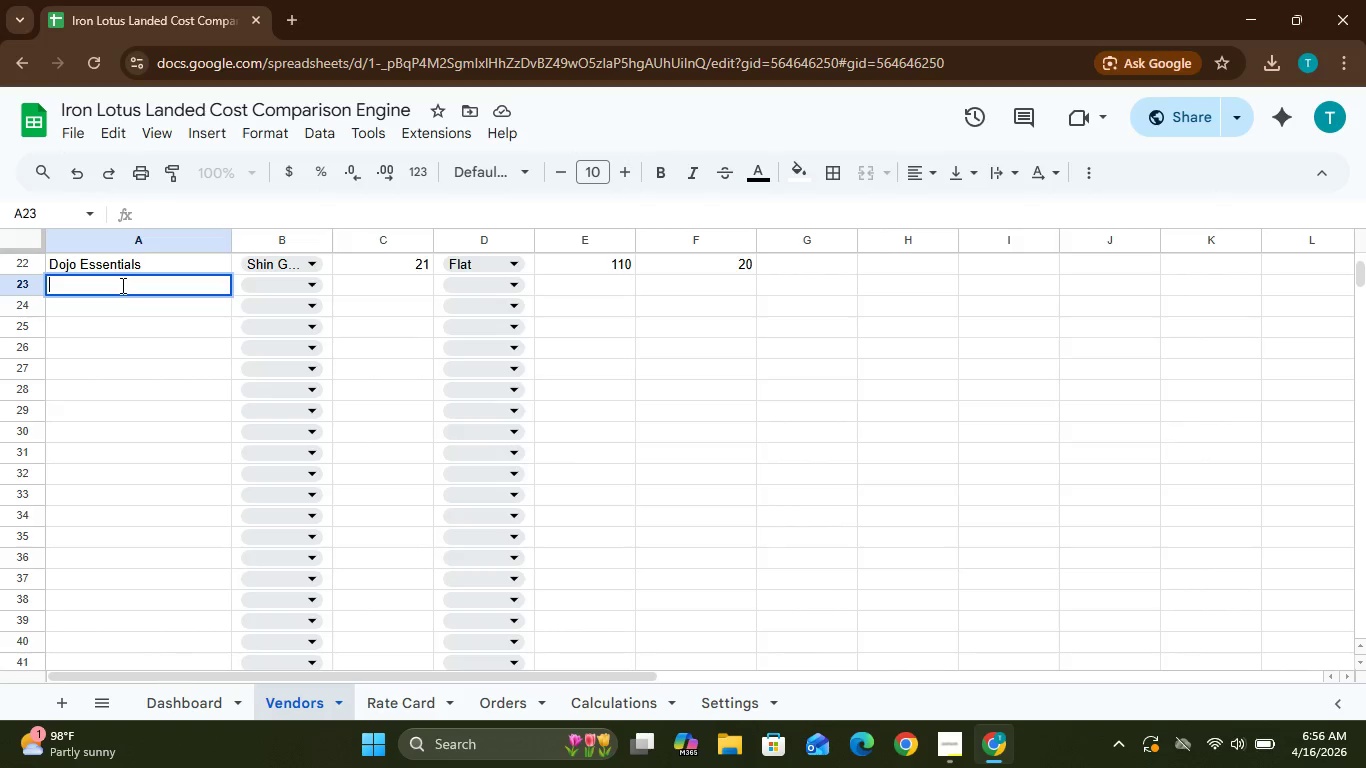 
hold_key(key=Backspace, duration=0.39)
 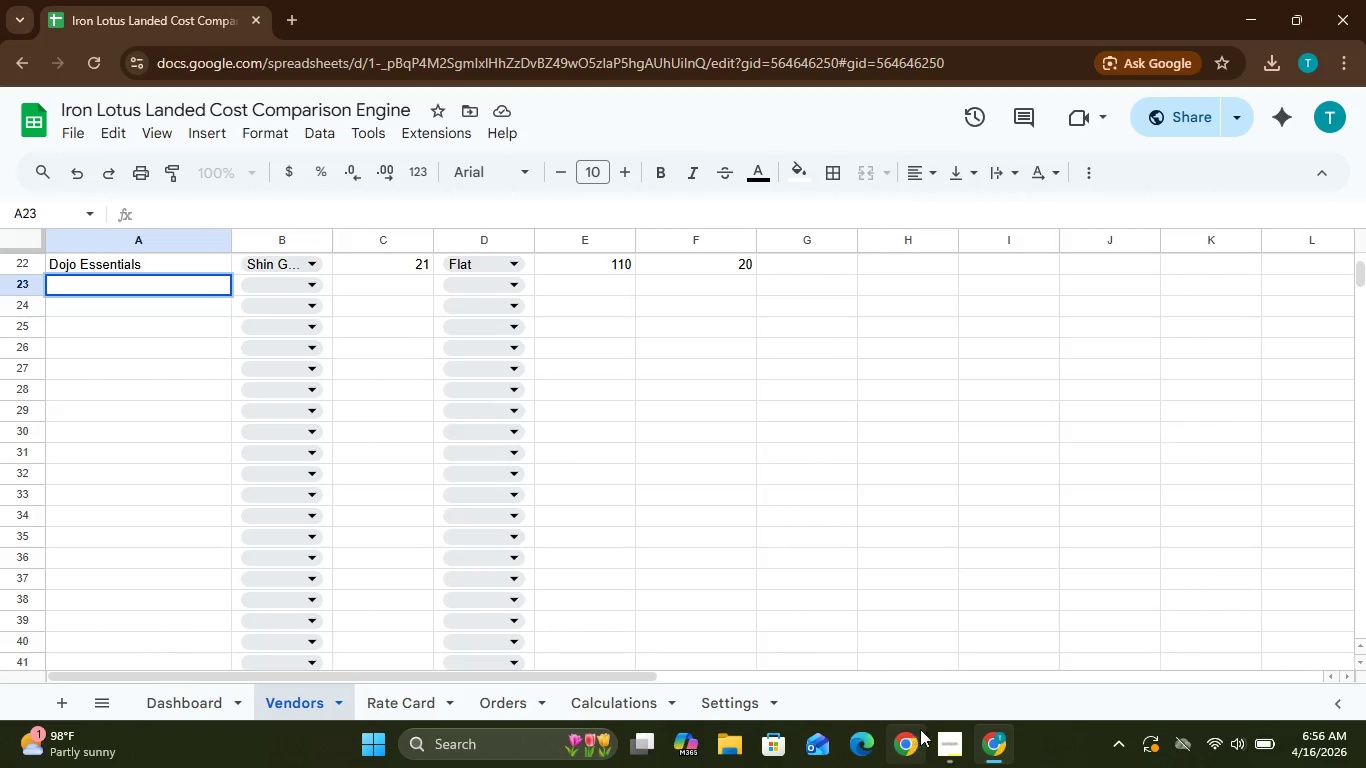 
left_click([953, 741])